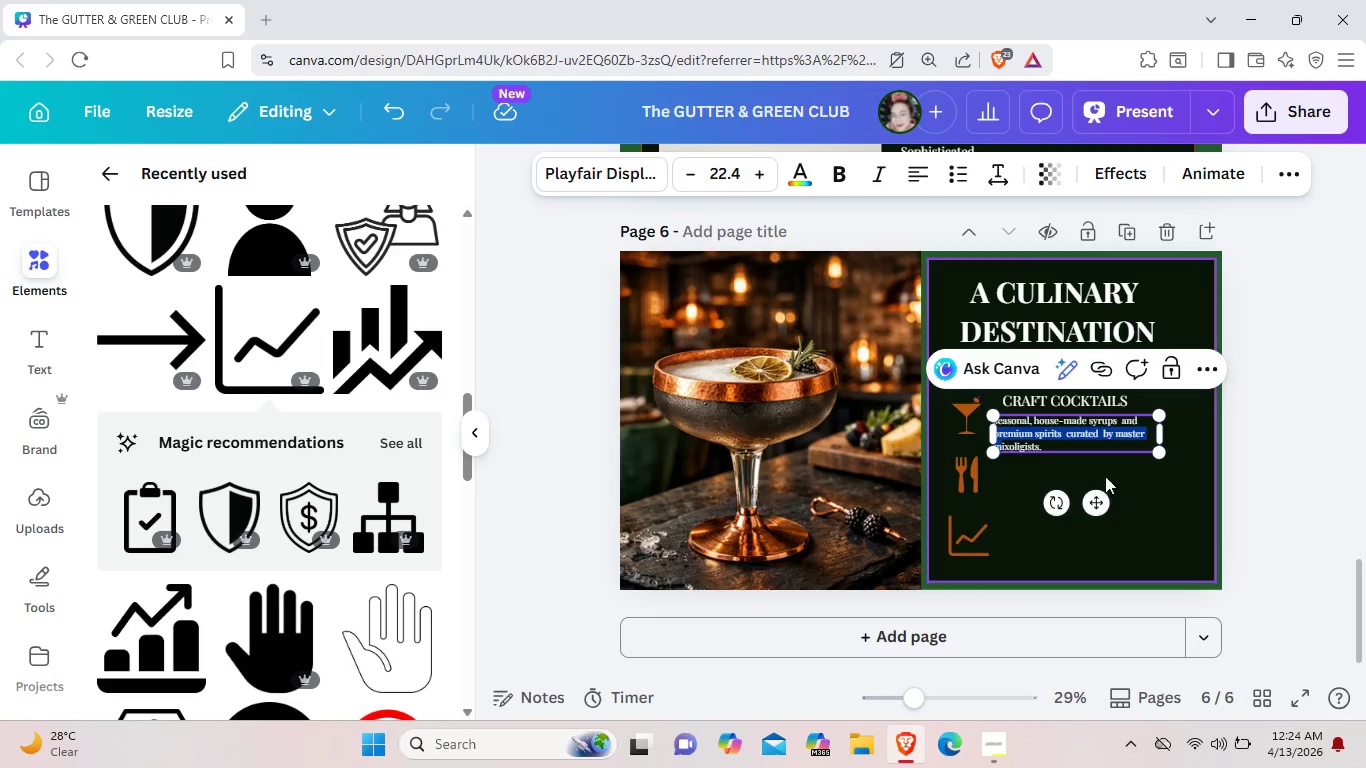 
left_click([1138, 476])
 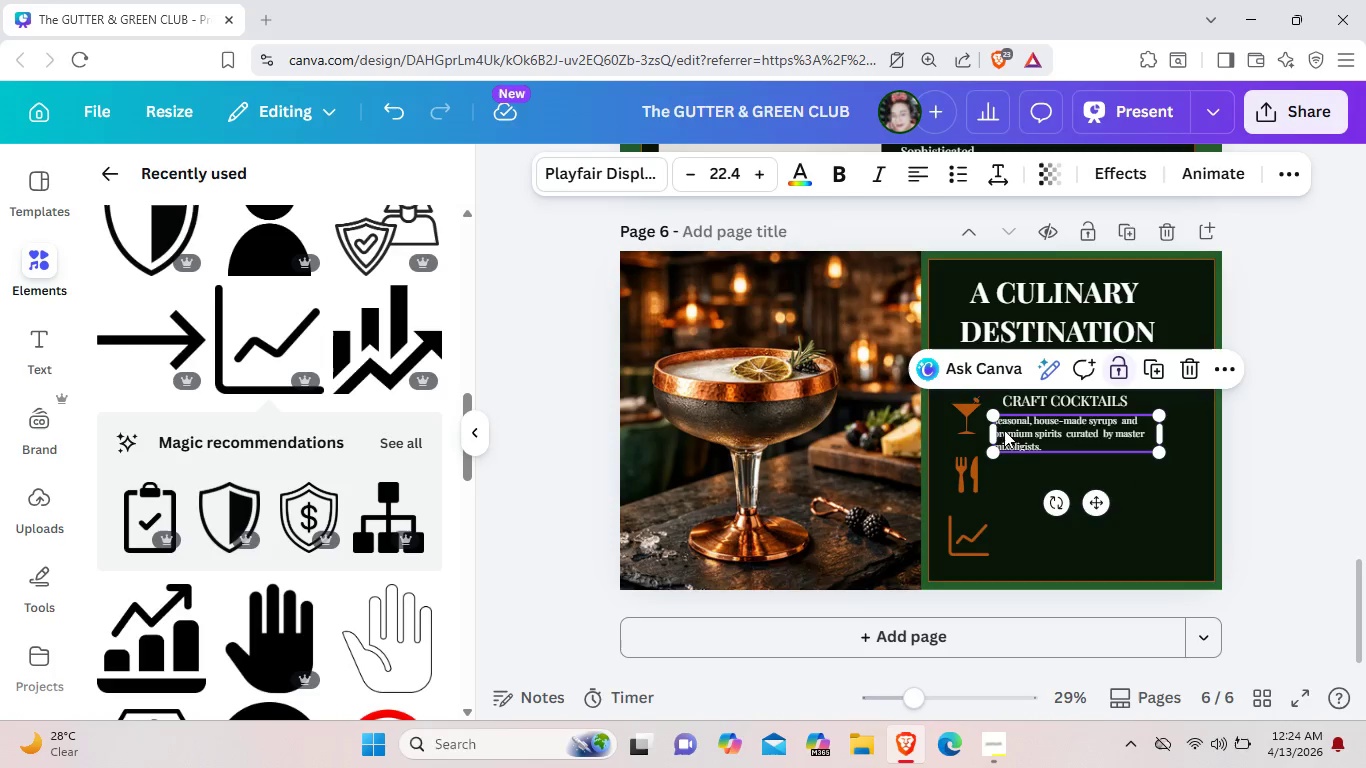 
left_click([1004, 430])
 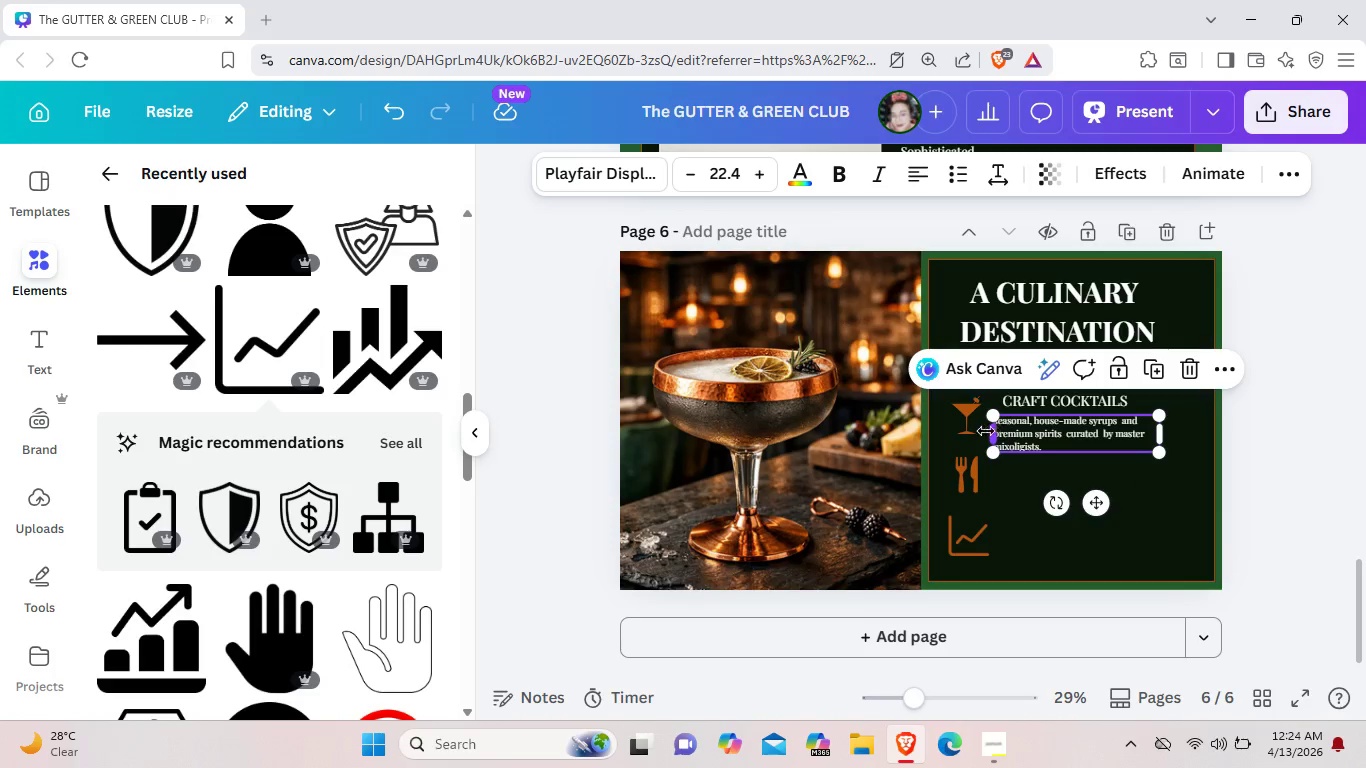 
left_click_drag(start_coordinate=[992, 431], to_coordinate=[969, 431])
 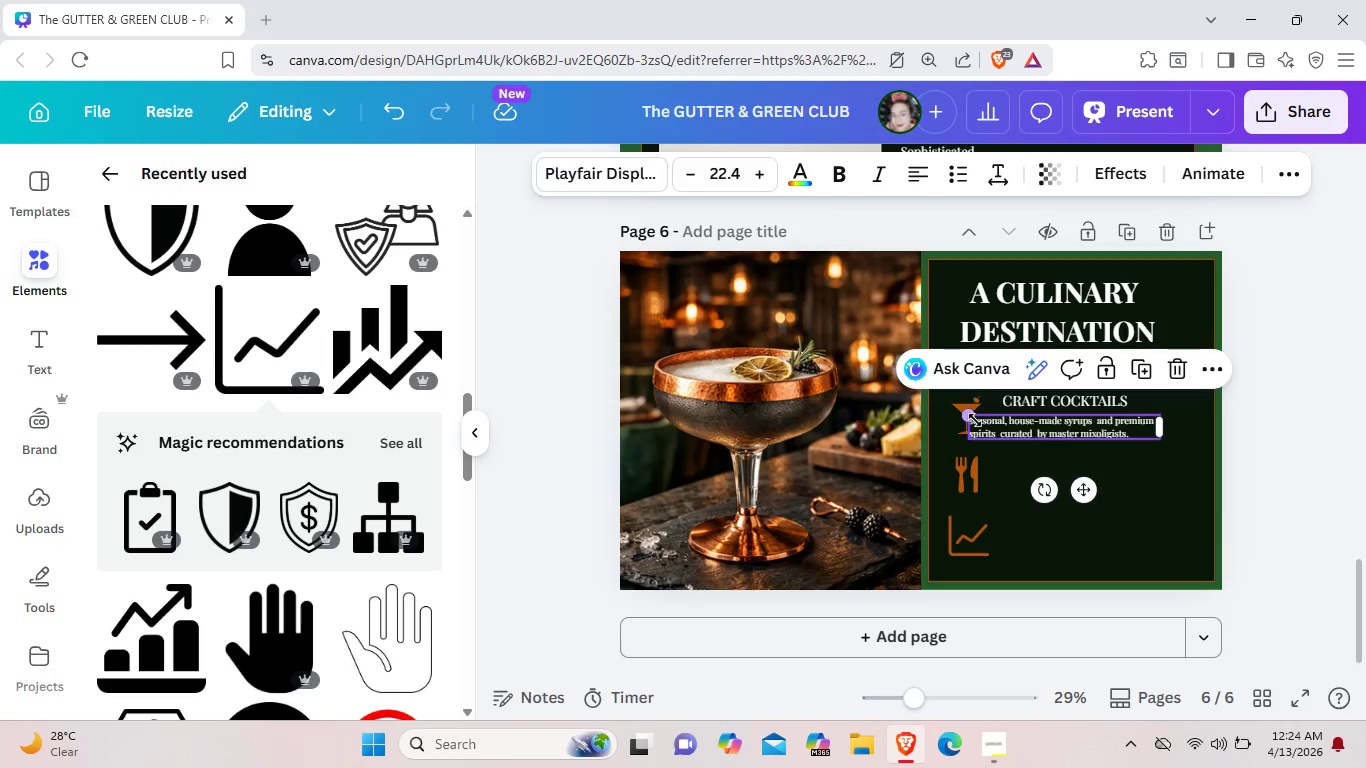 
left_click([975, 420])
 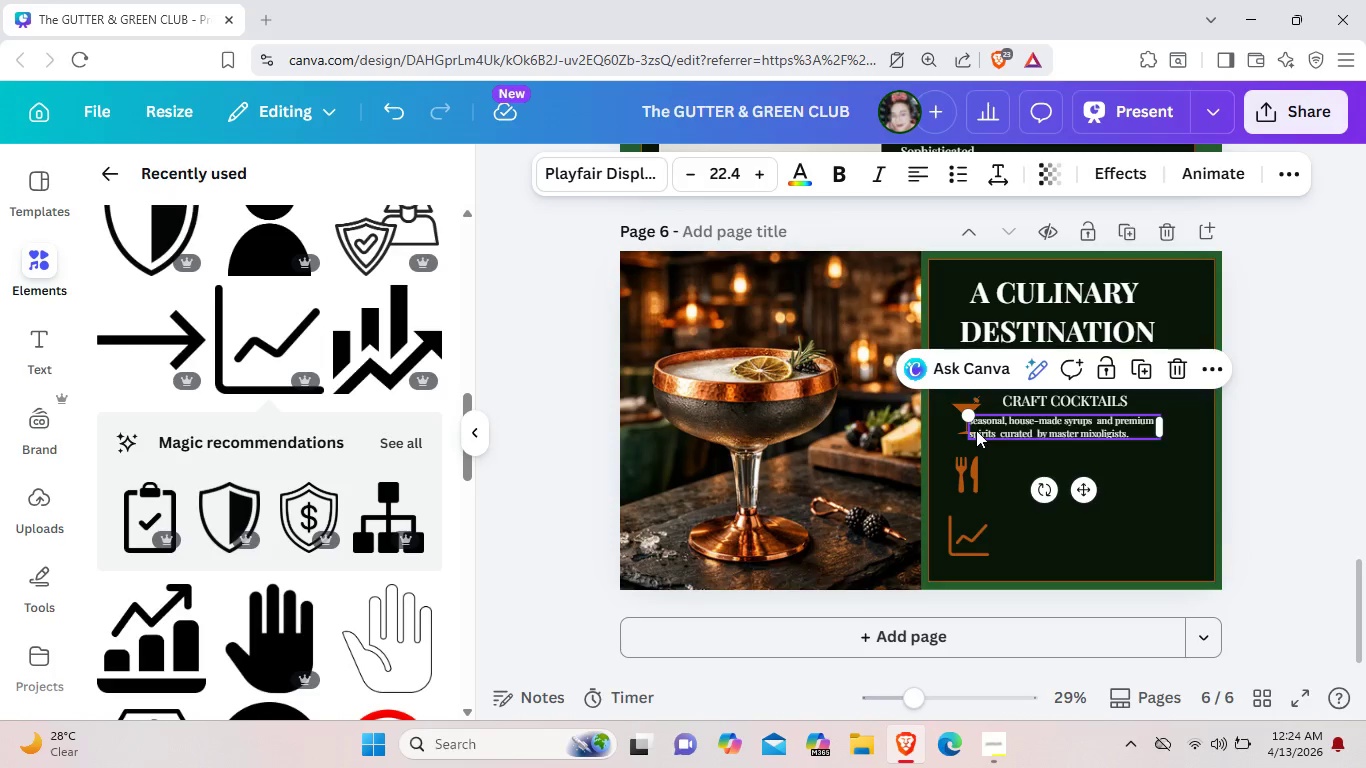 
left_click([976, 430])
 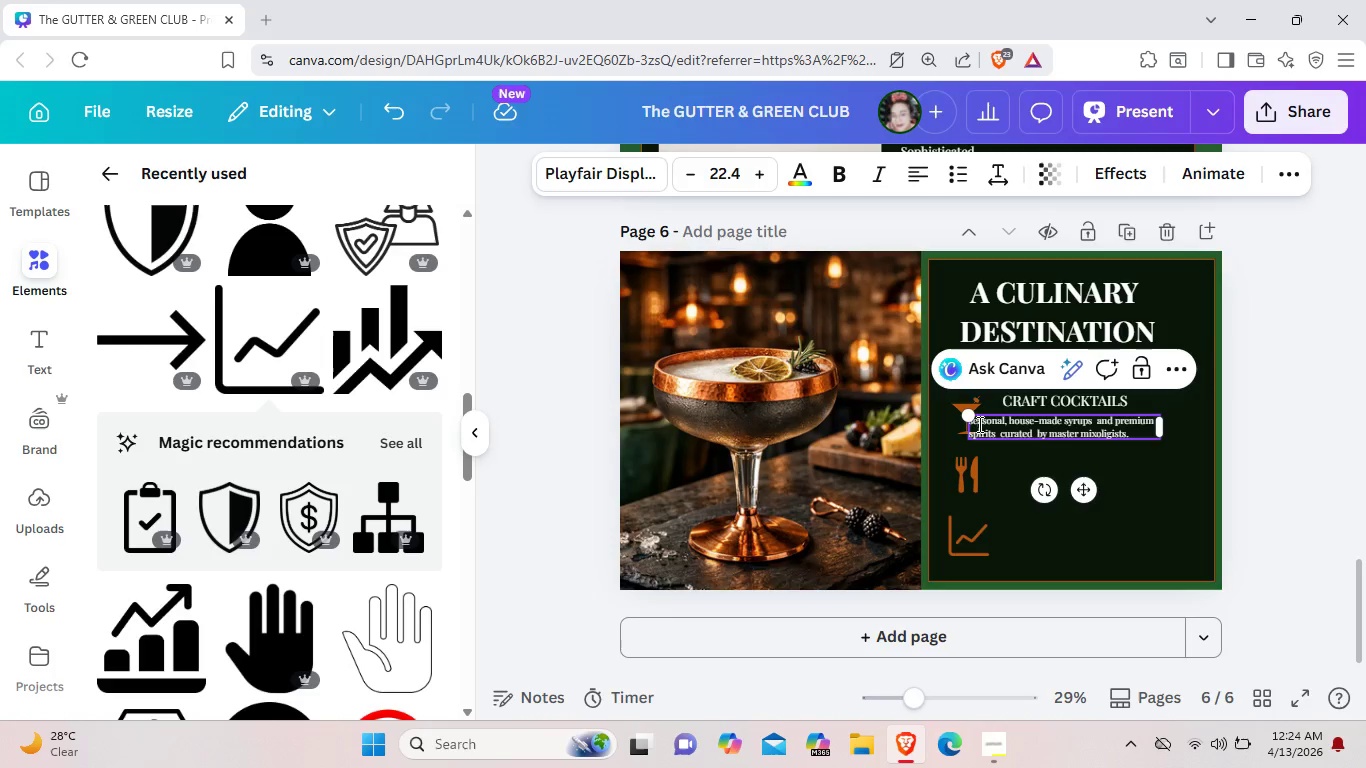 
left_click([978, 424])
 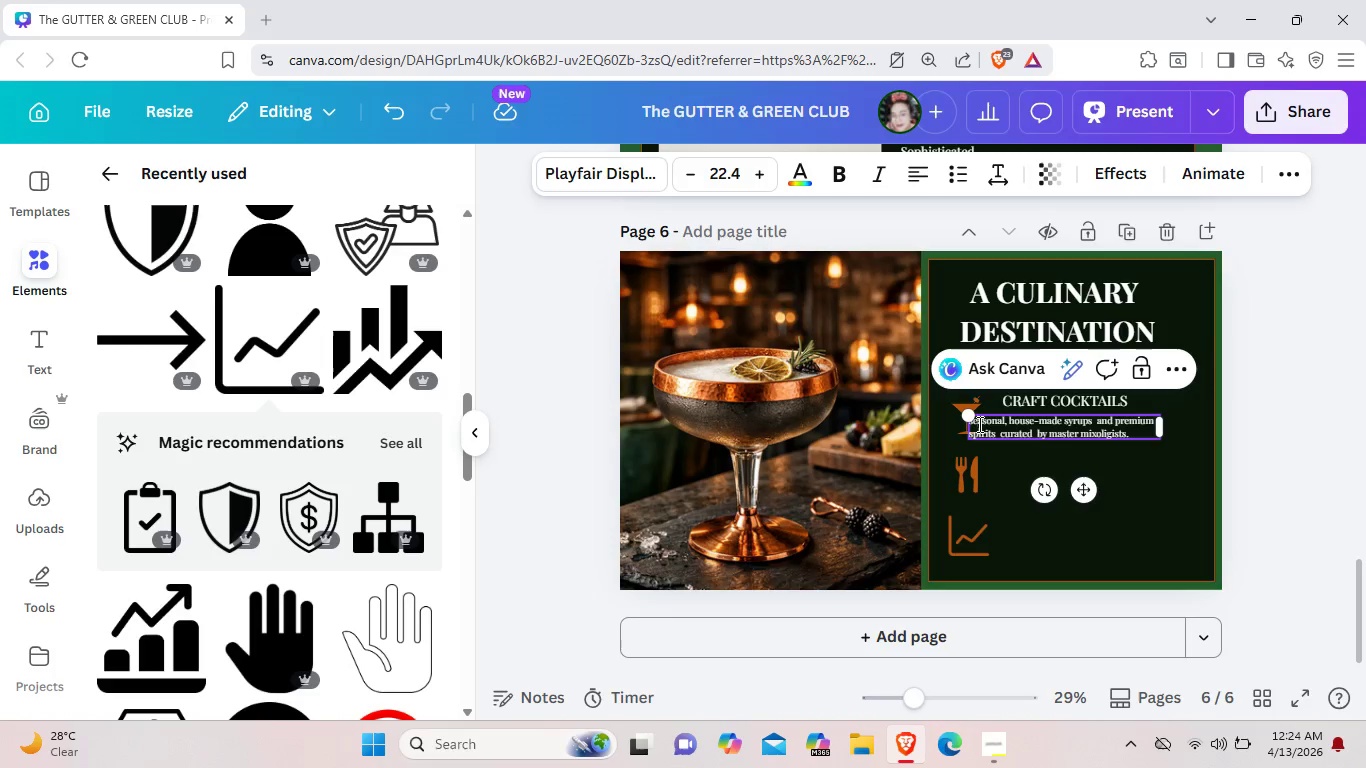 
key(Backspace)
key(Backspace)
type(Se)
 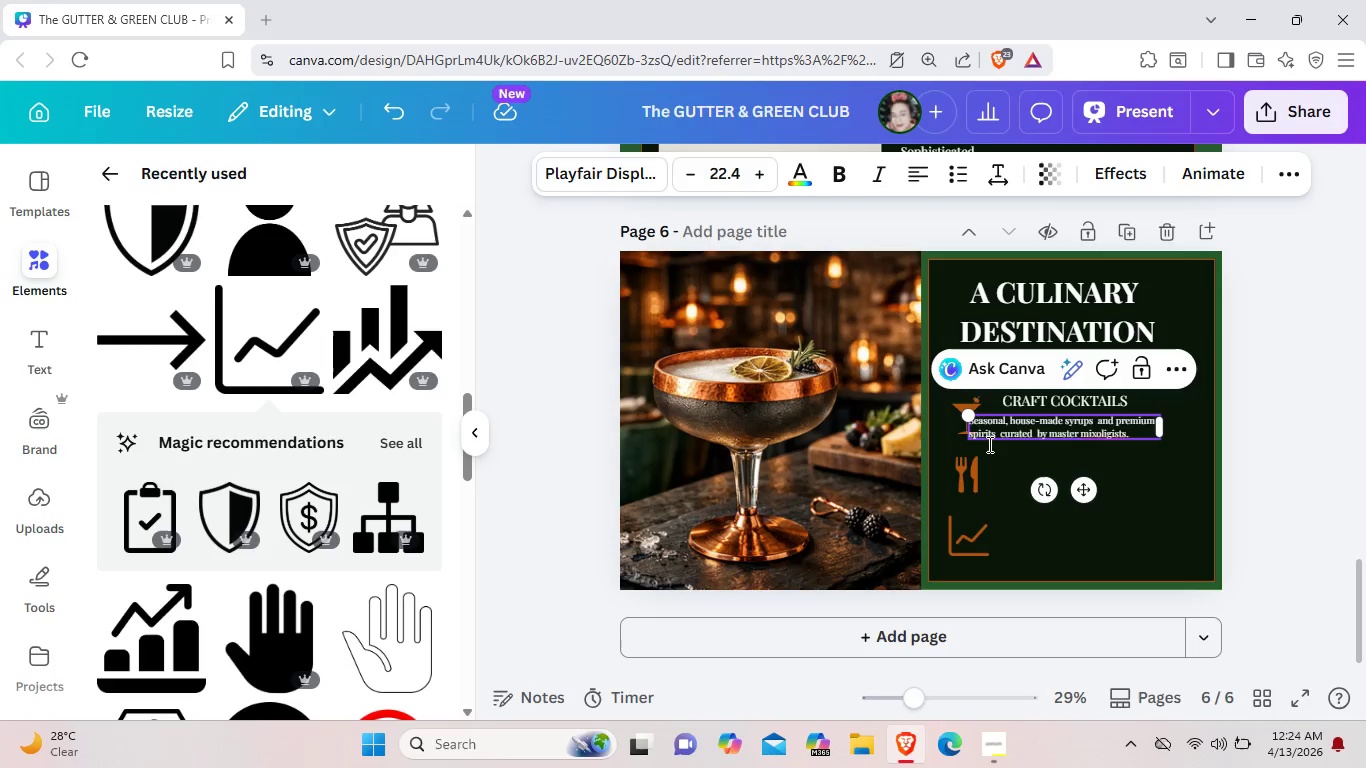 
left_click([1040, 513])
 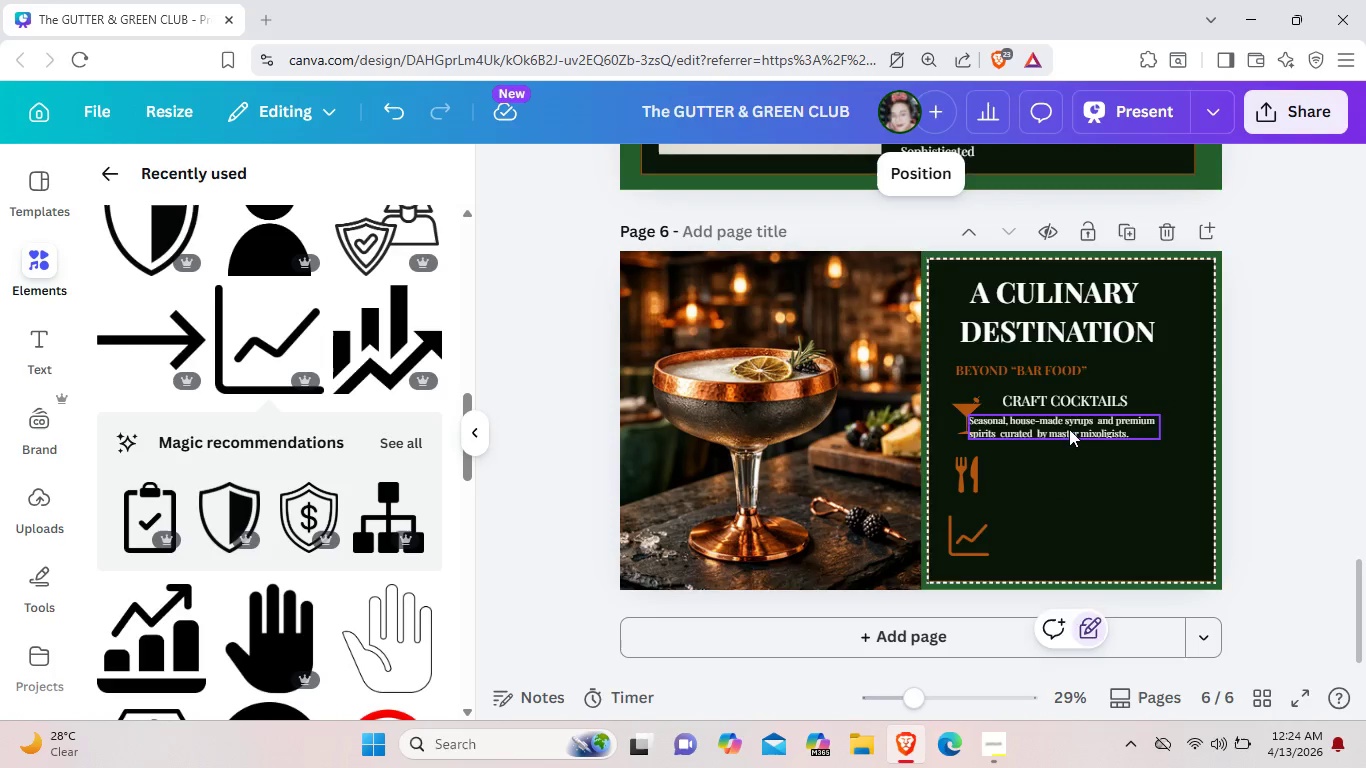 
left_click_drag(start_coordinate=[1069, 429], to_coordinate=[1091, 431])
 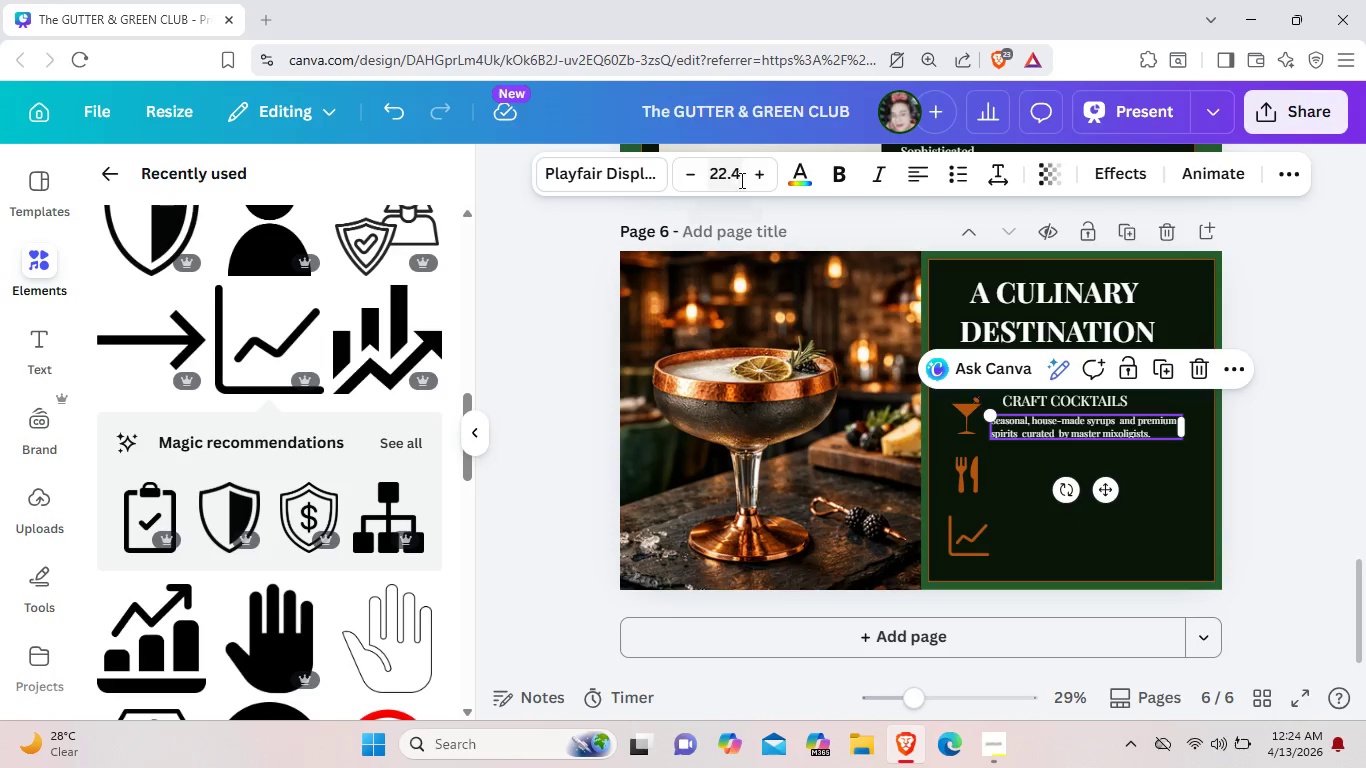 
left_click([762, 178])
 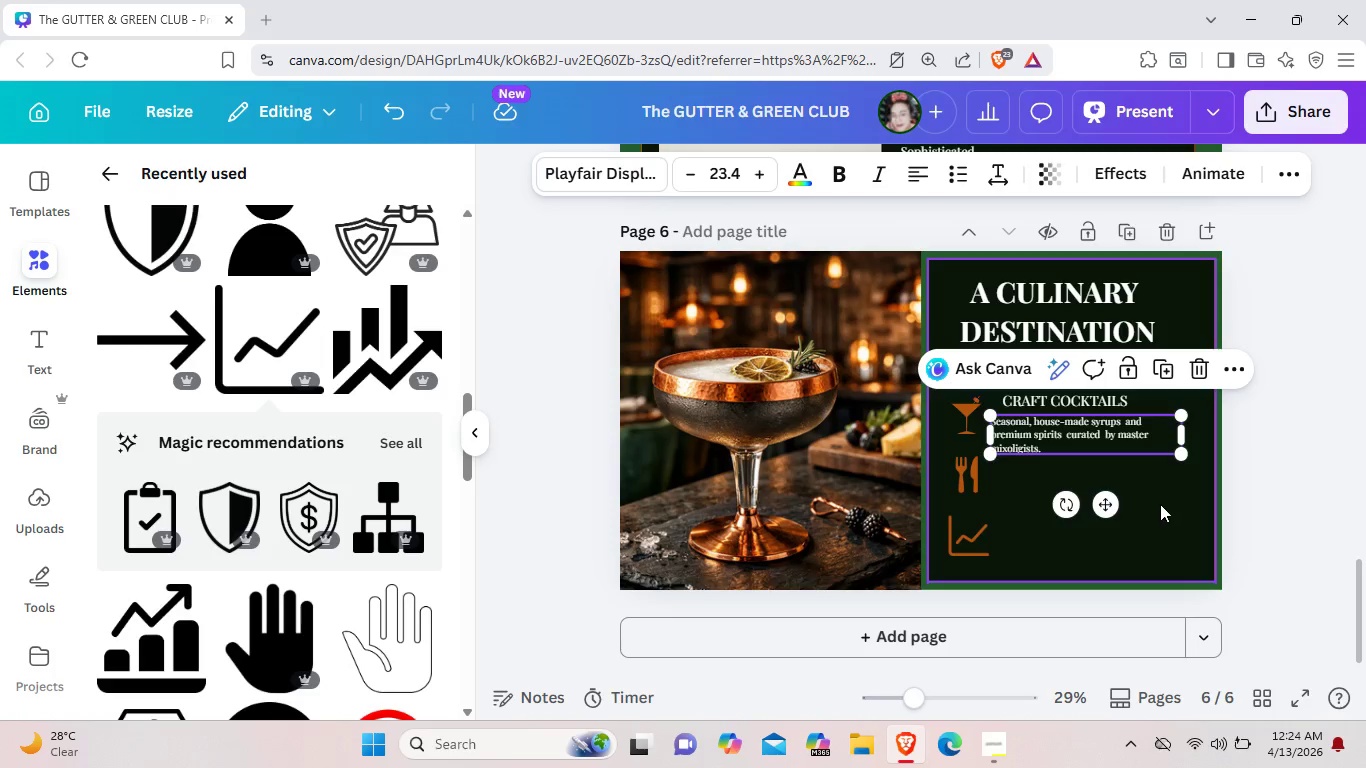 
left_click([1160, 504])
 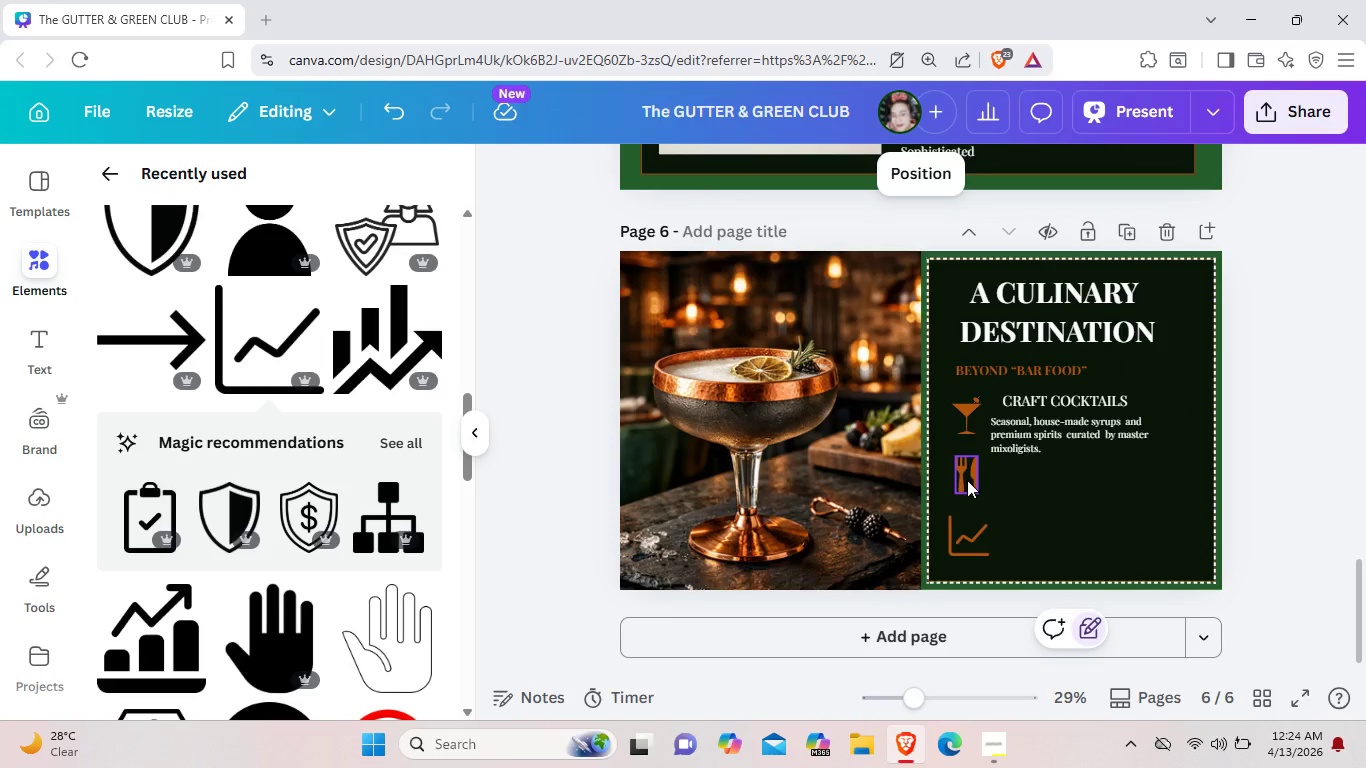 
left_click_drag(start_coordinate=[972, 480], to_coordinate=[972, 491])
 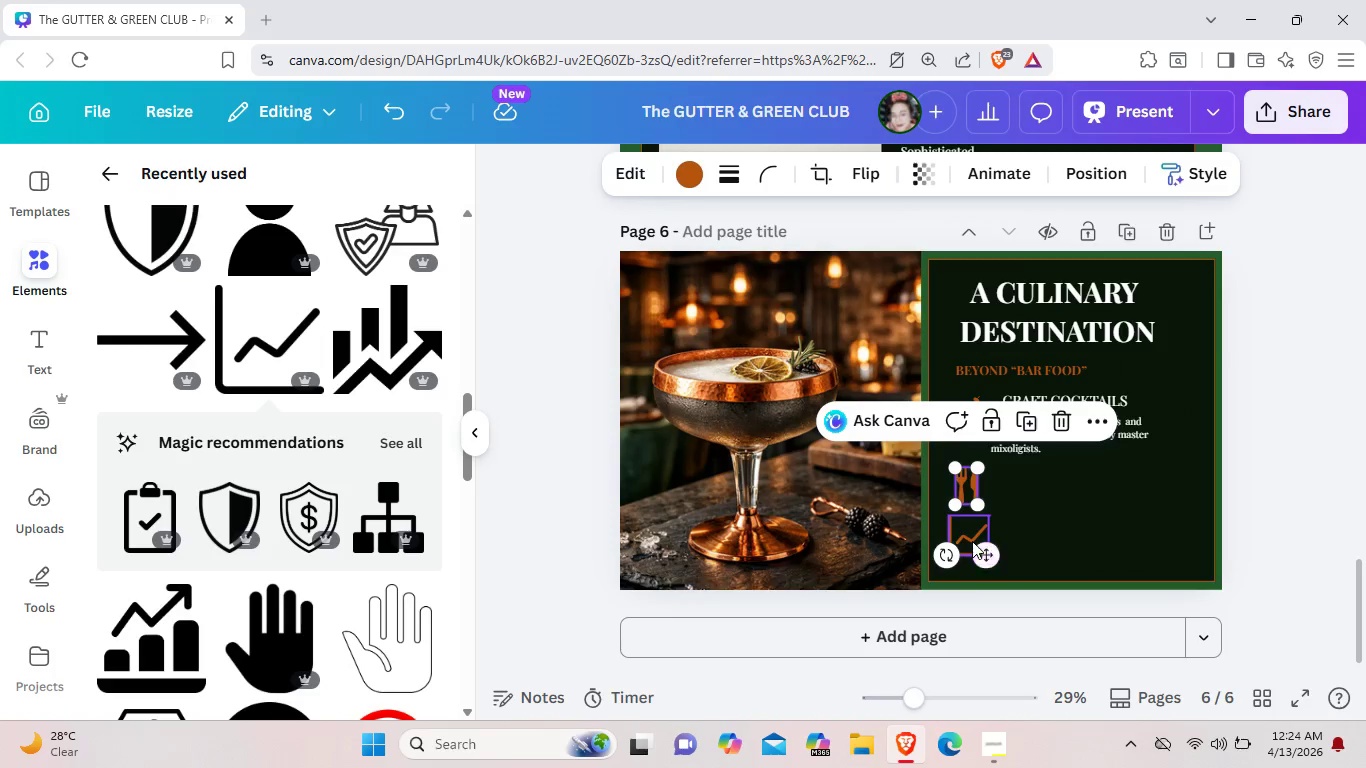 
left_click_drag(start_coordinate=[972, 541], to_coordinate=[972, 552])
 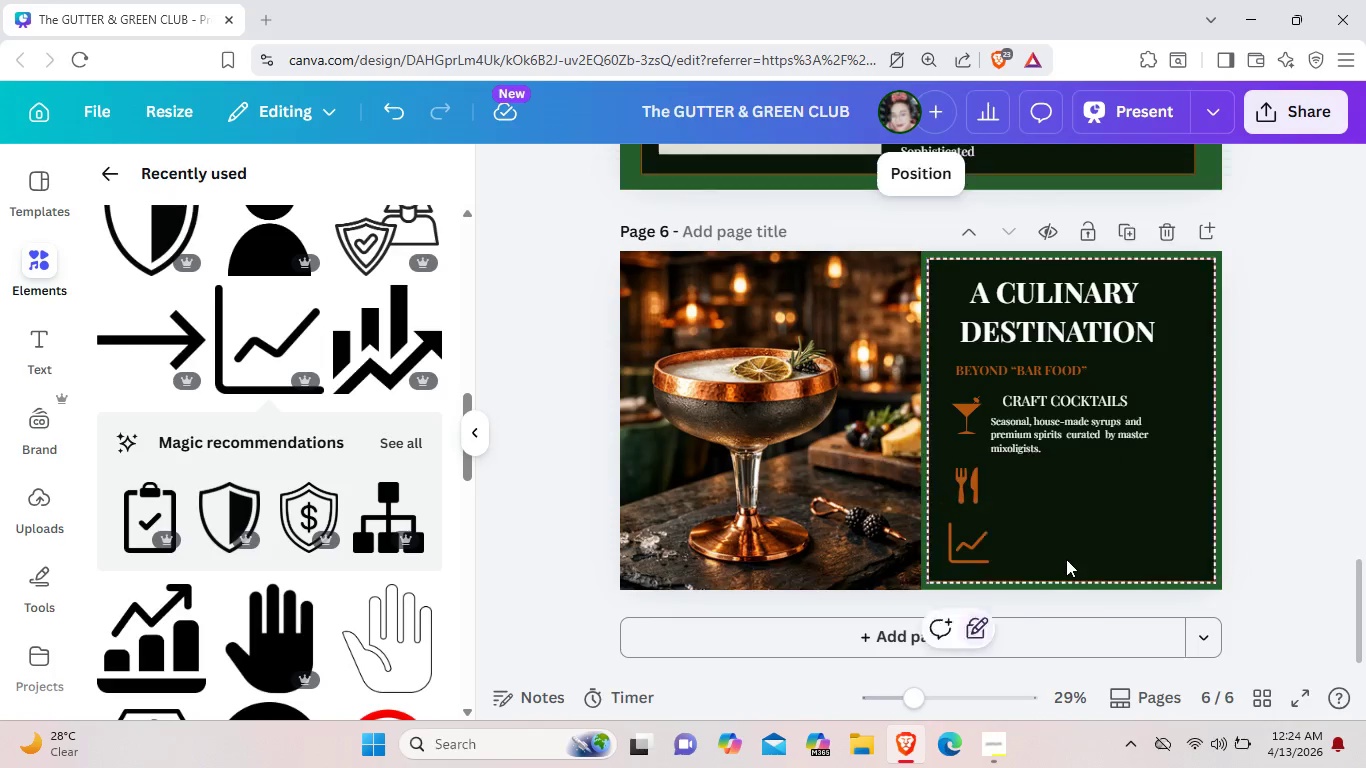 
left_click([1066, 559])
 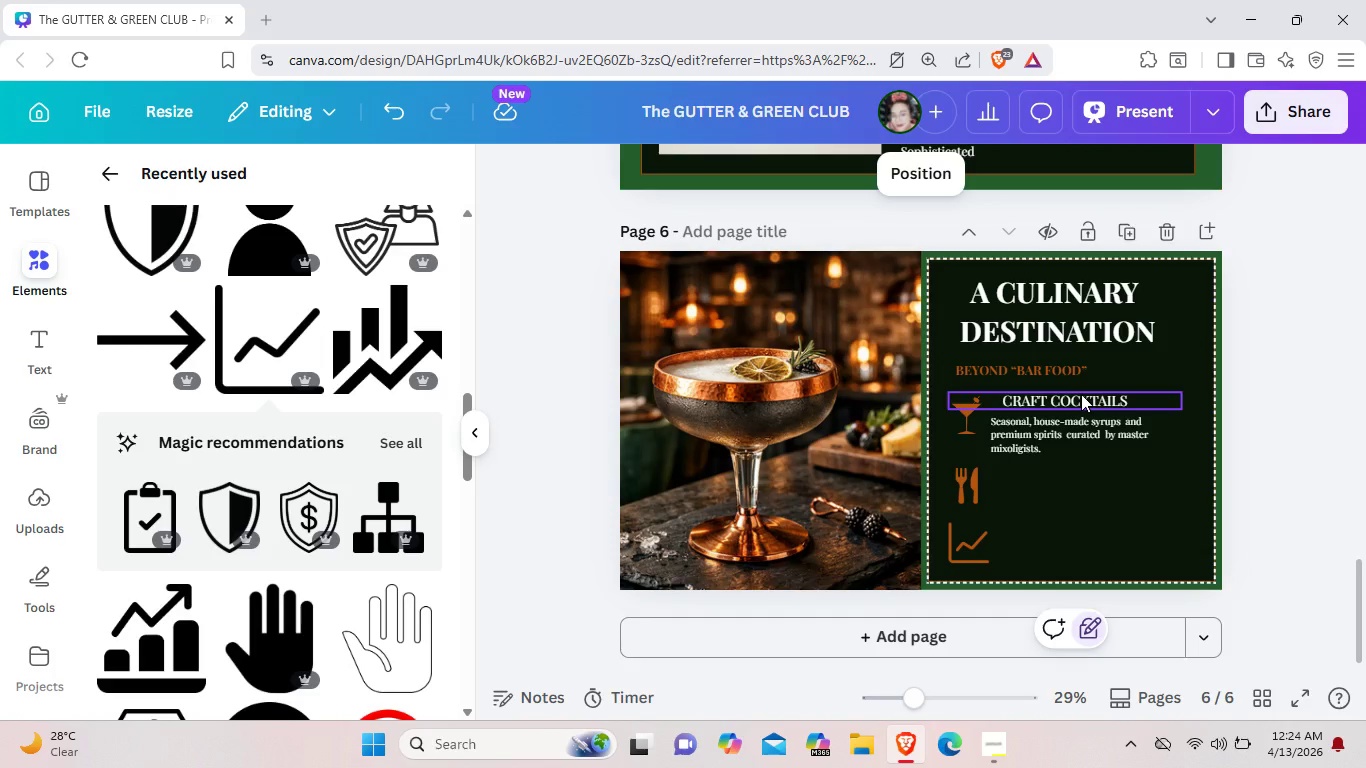 
left_click([1081, 394])
 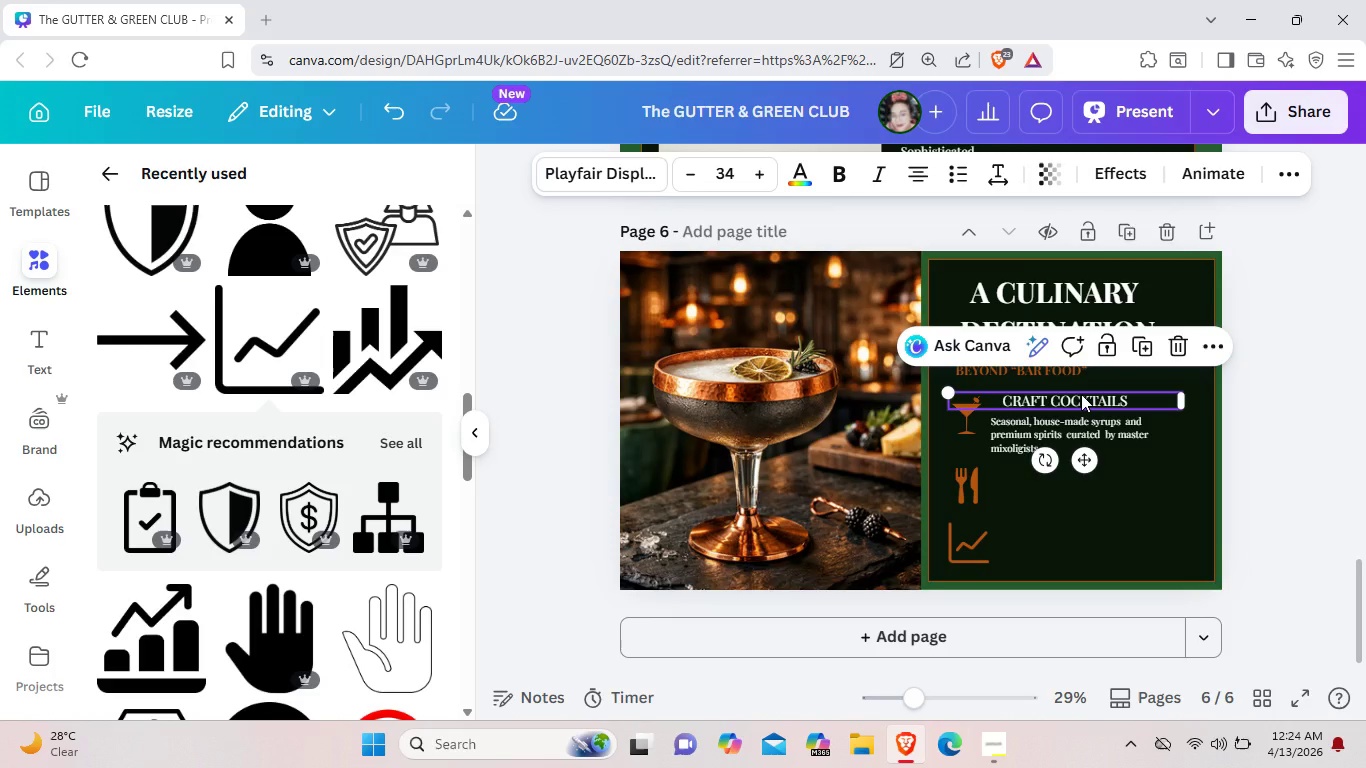 
key(Control+C)
 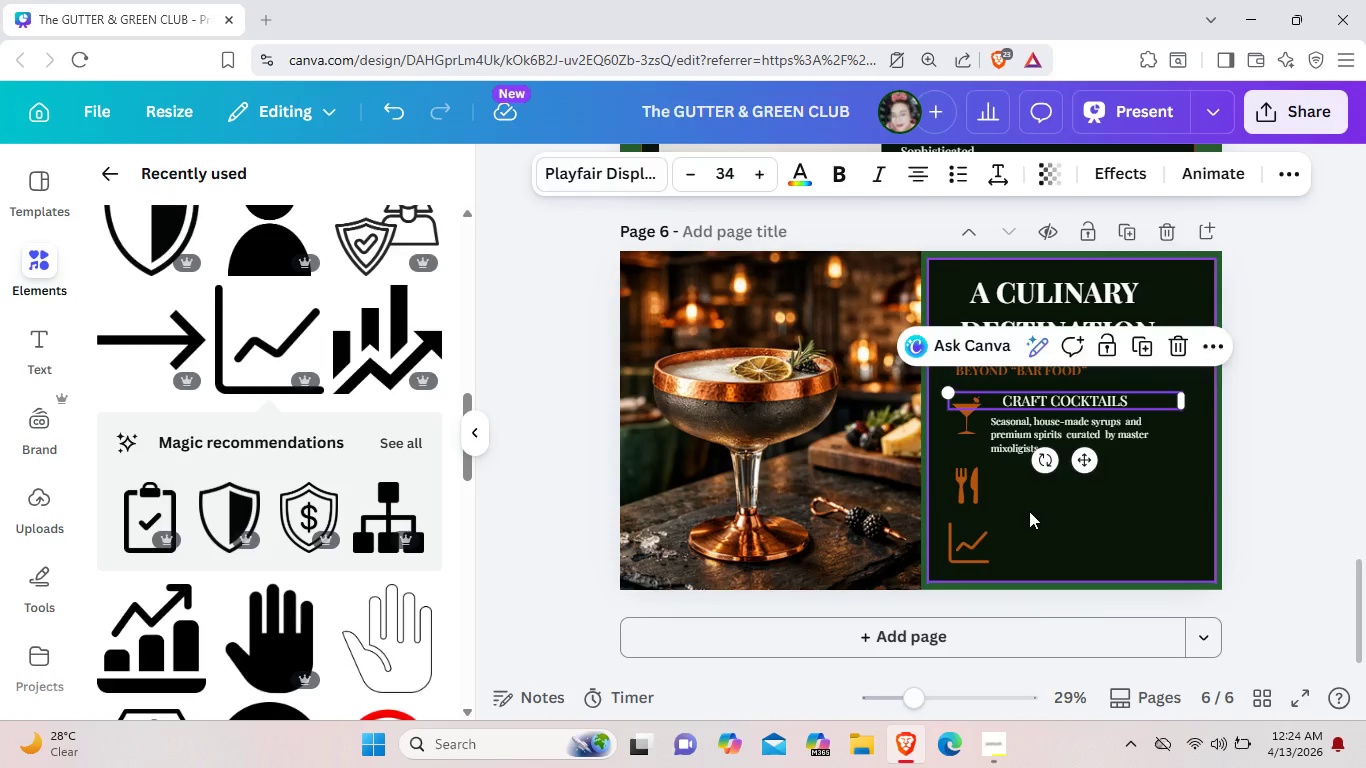 
left_click([1029, 511])
 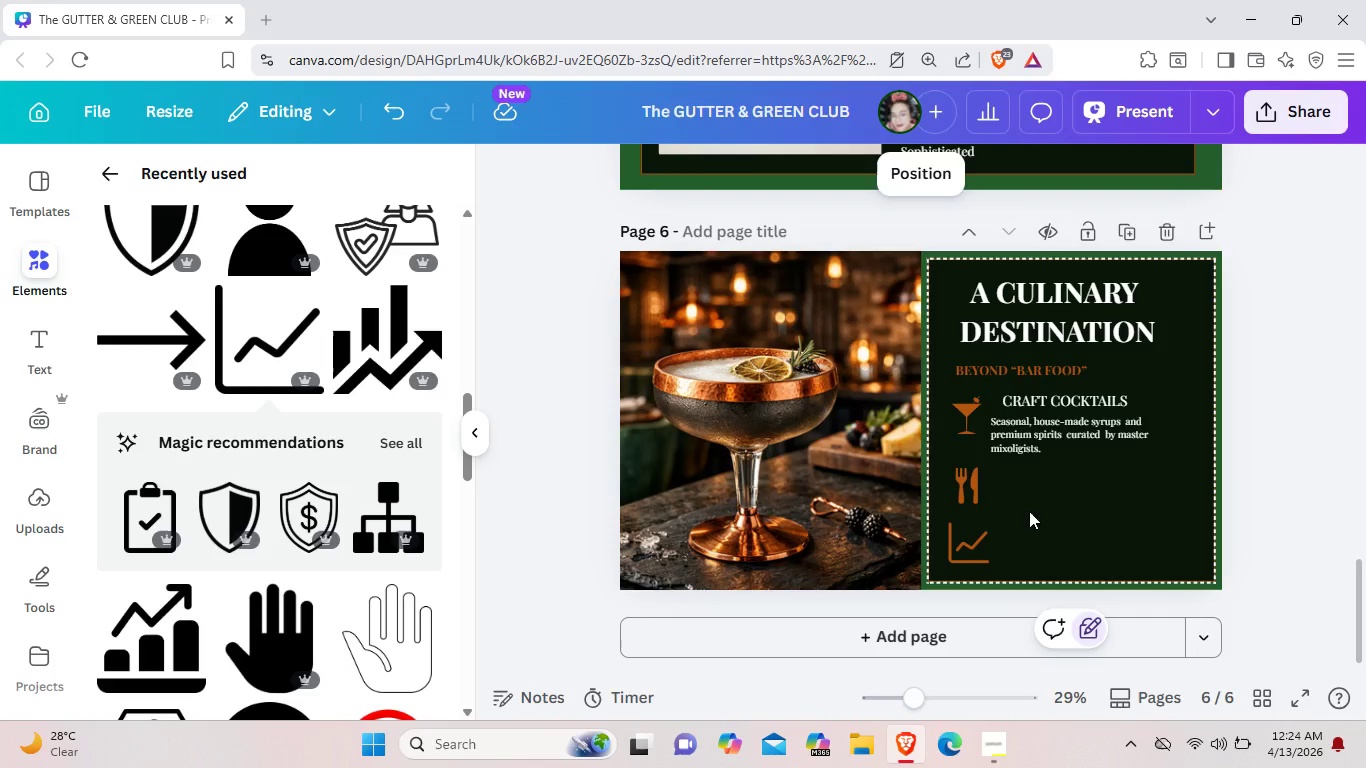 
key(Control+V)
 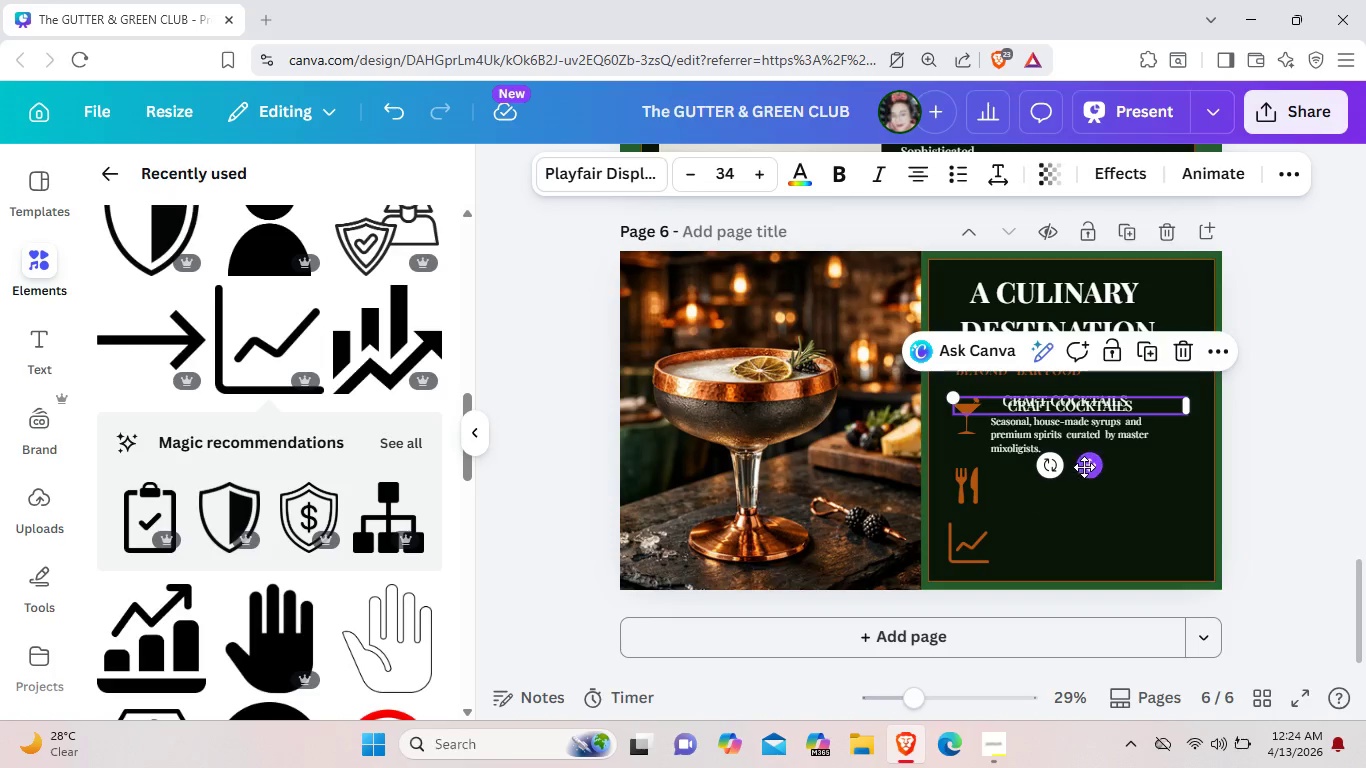 
left_click_drag(start_coordinate=[1083, 467], to_coordinate=[1074, 539])
 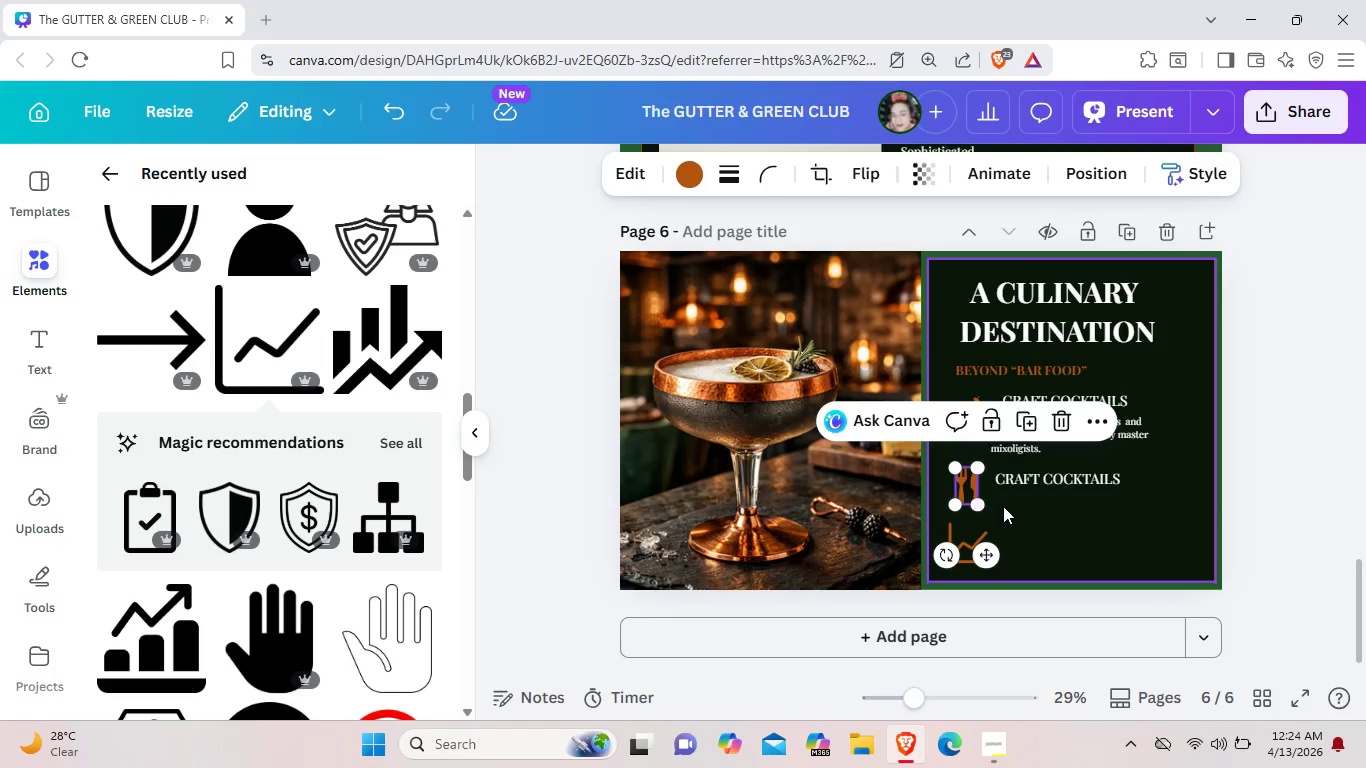 
left_click([1078, 522])
 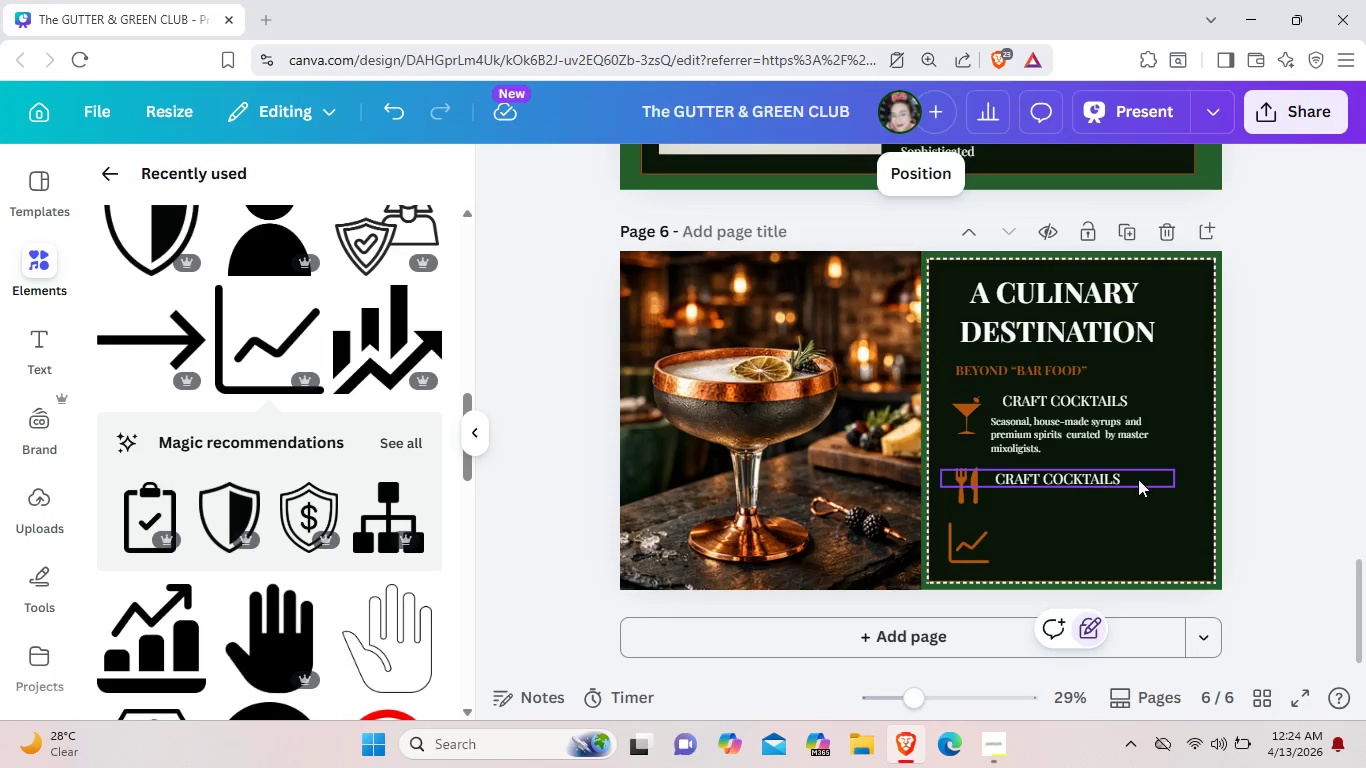 
left_click([1139, 479])
 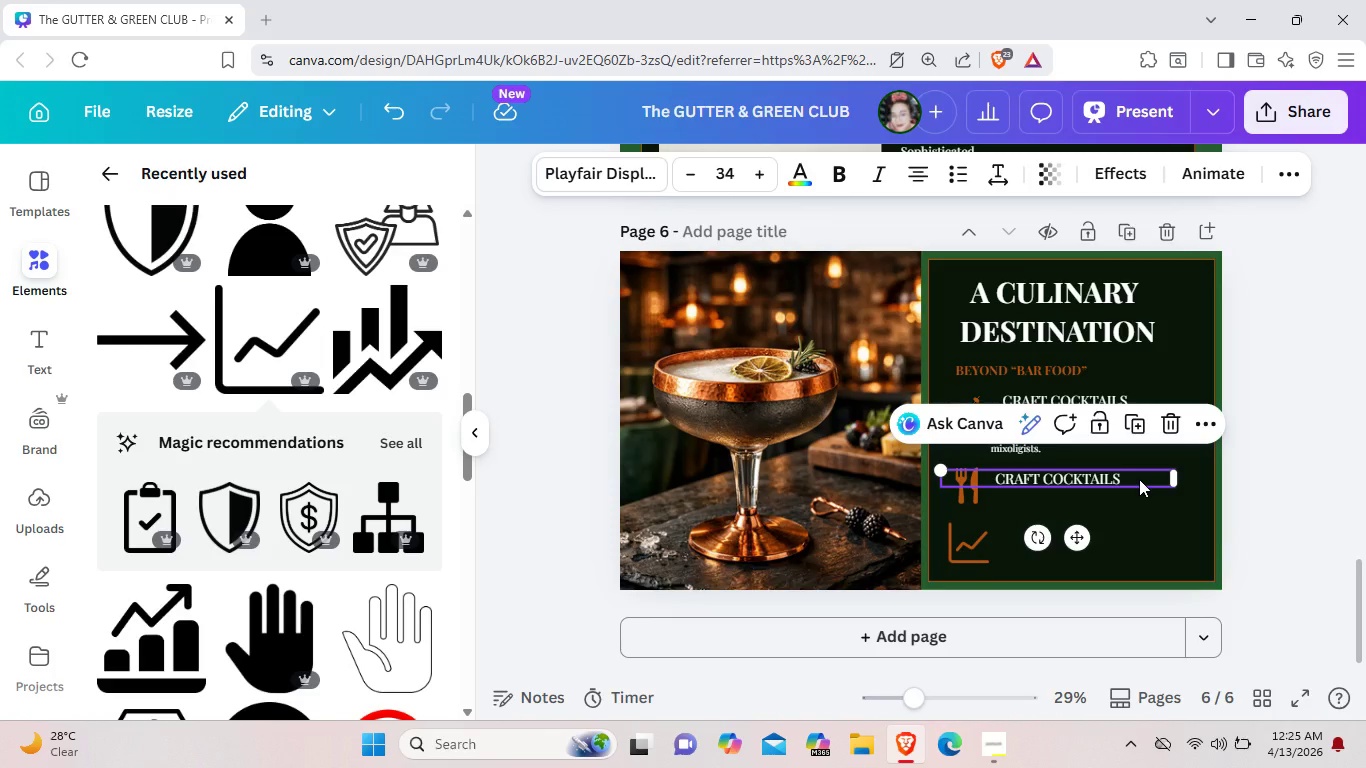 
left_click([1139, 479])
 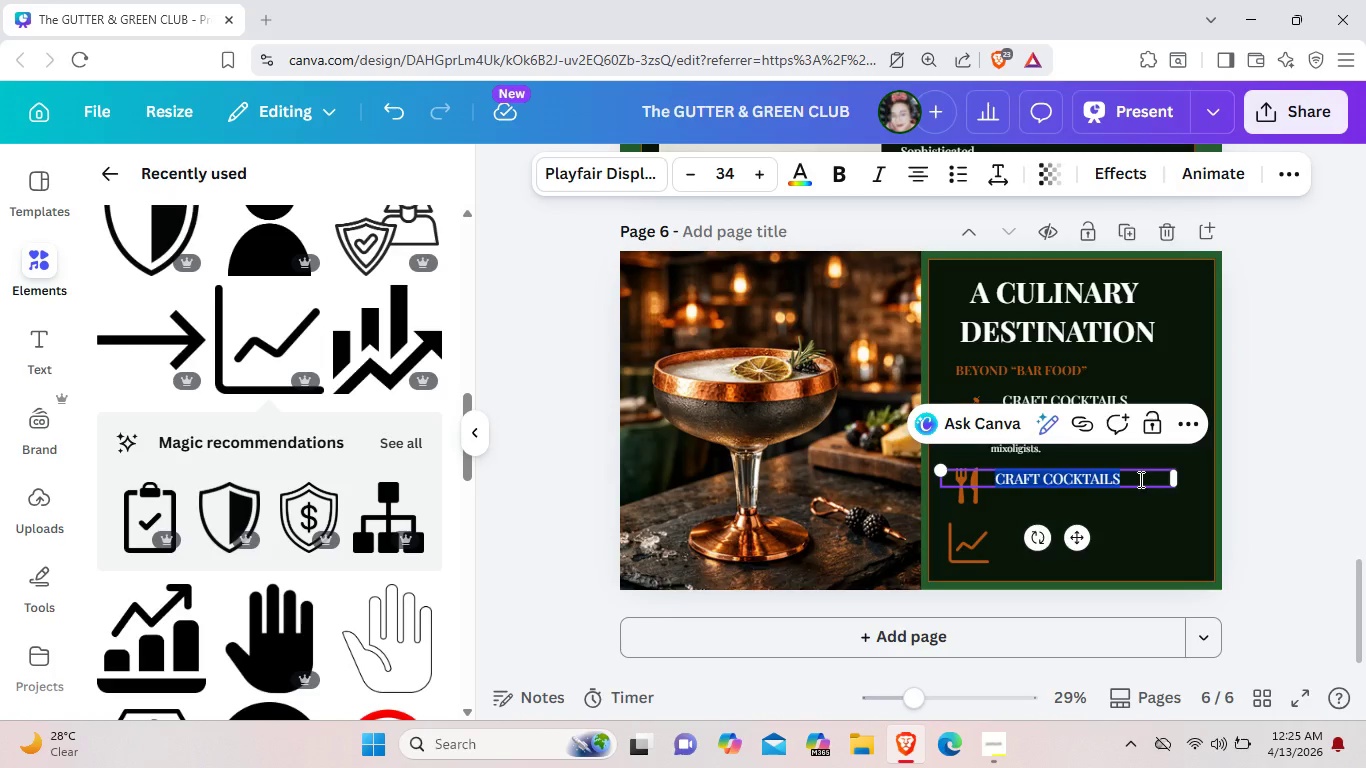 
key(Backspace)
 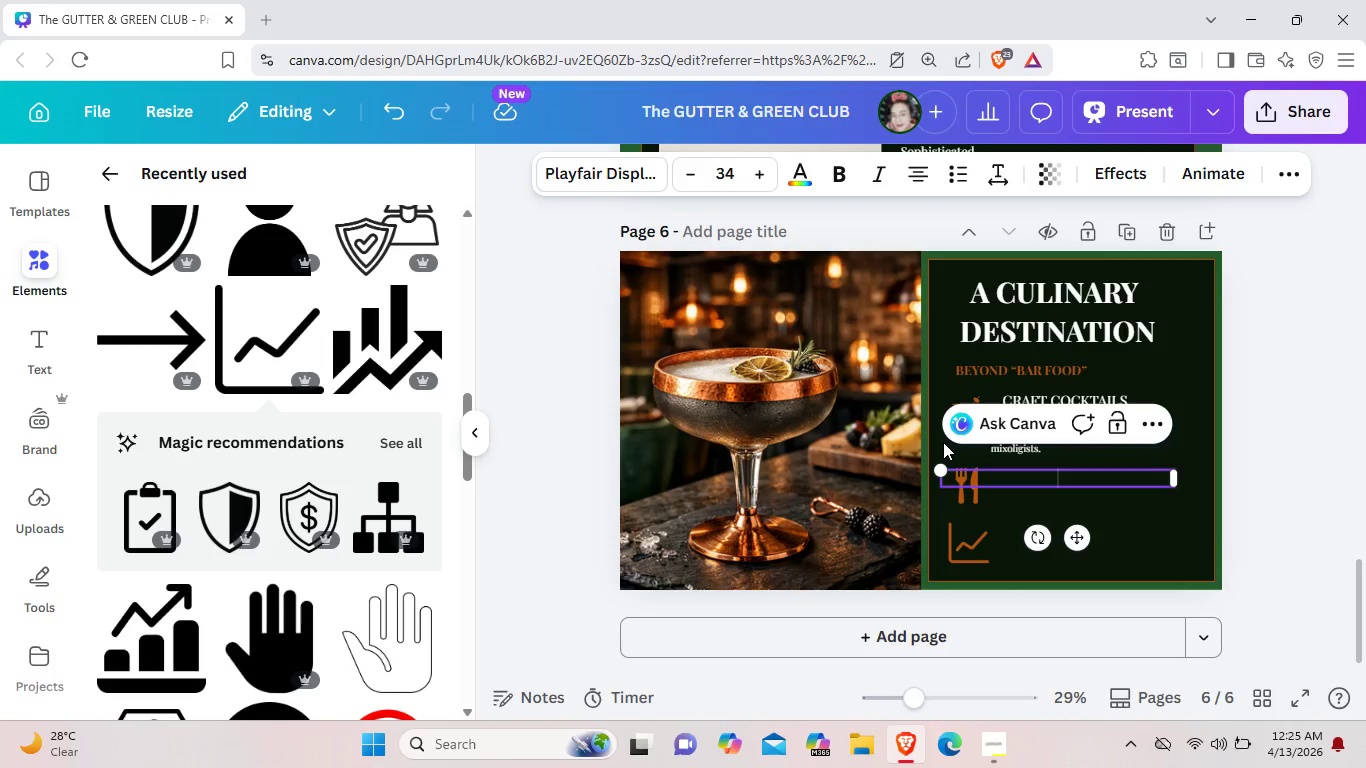 
wait(27.23)
 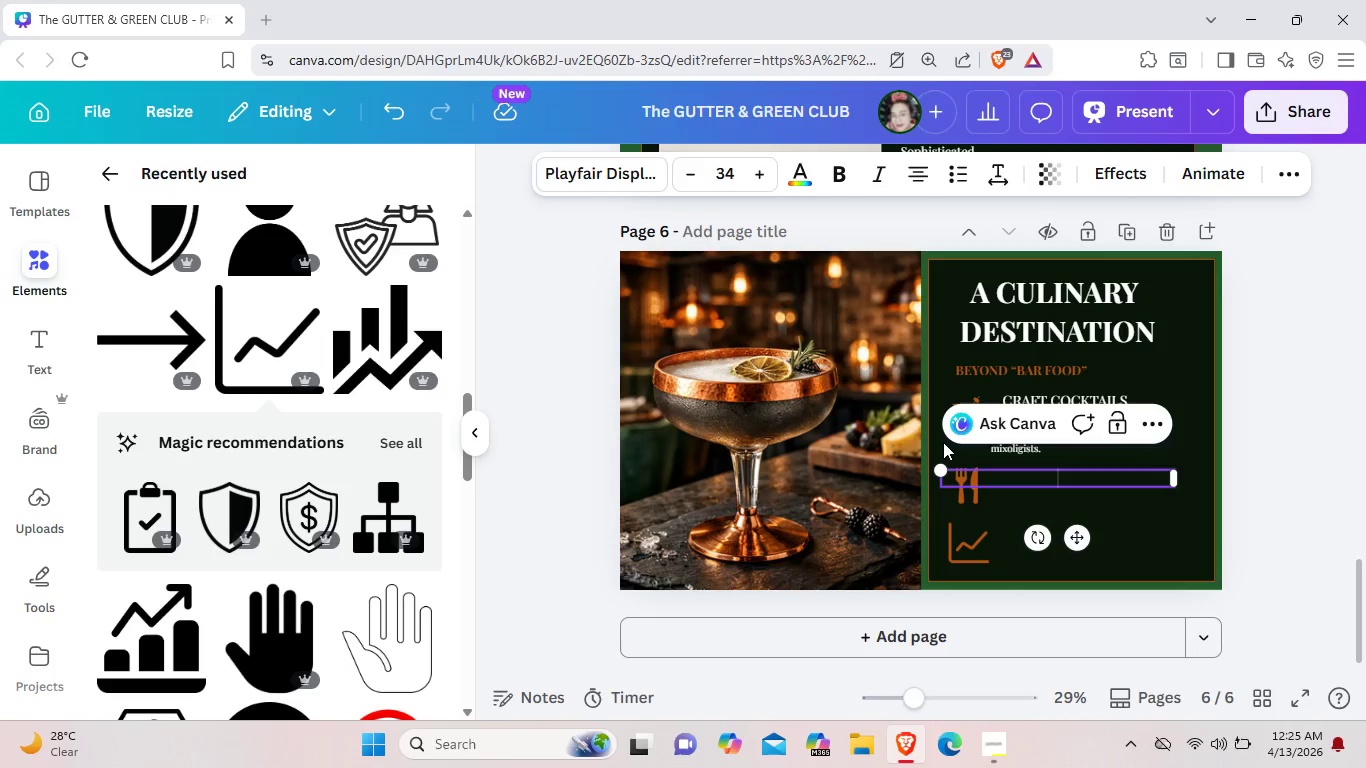 
left_click([1106, 507])
 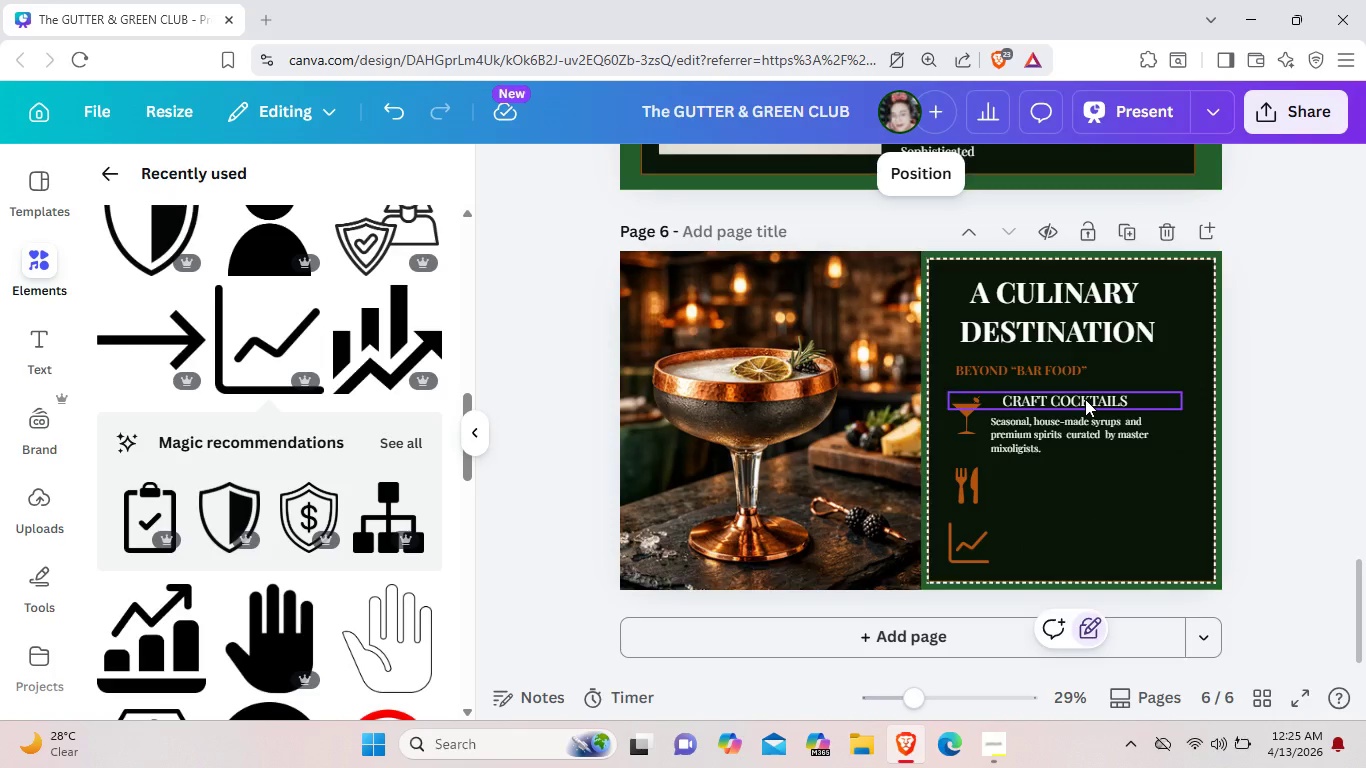 
left_click([1085, 399])
 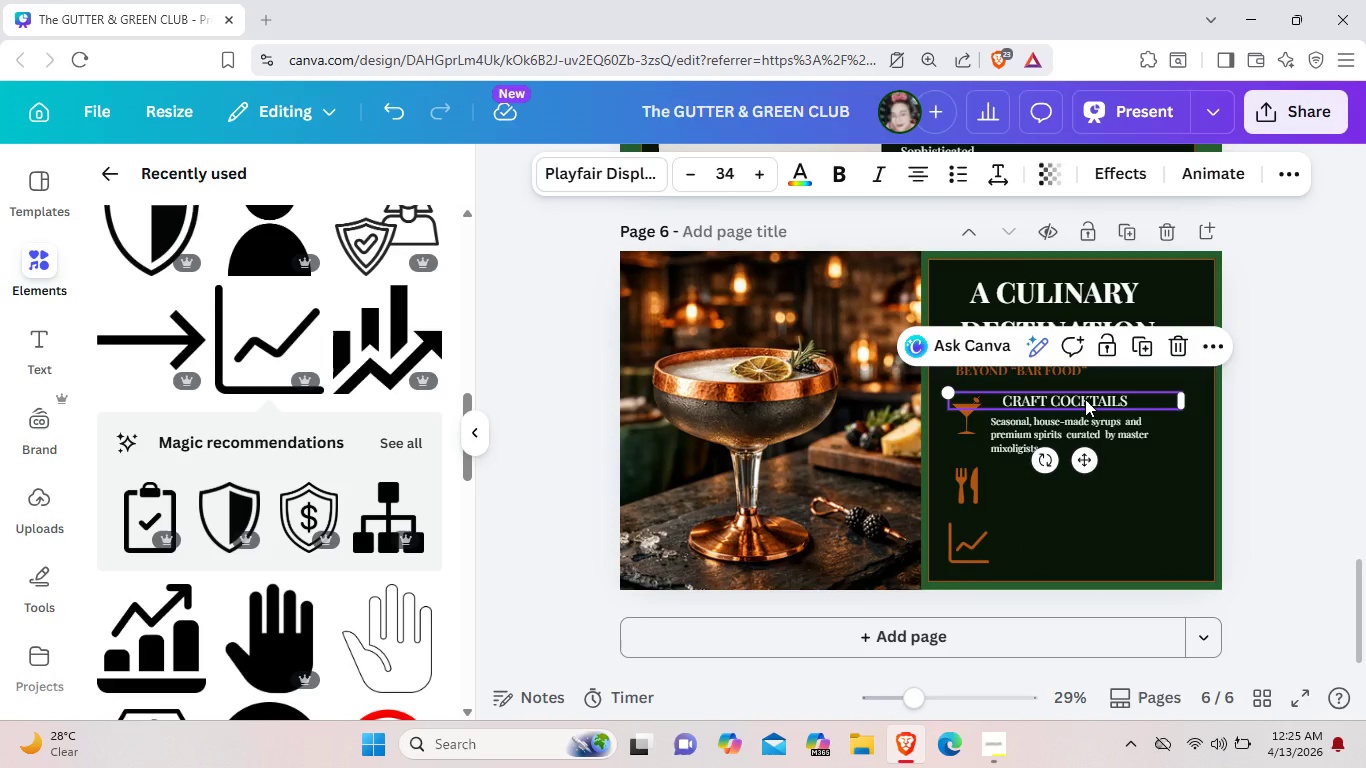 
hold_key(key=ControlLeft, duration=1.5)
 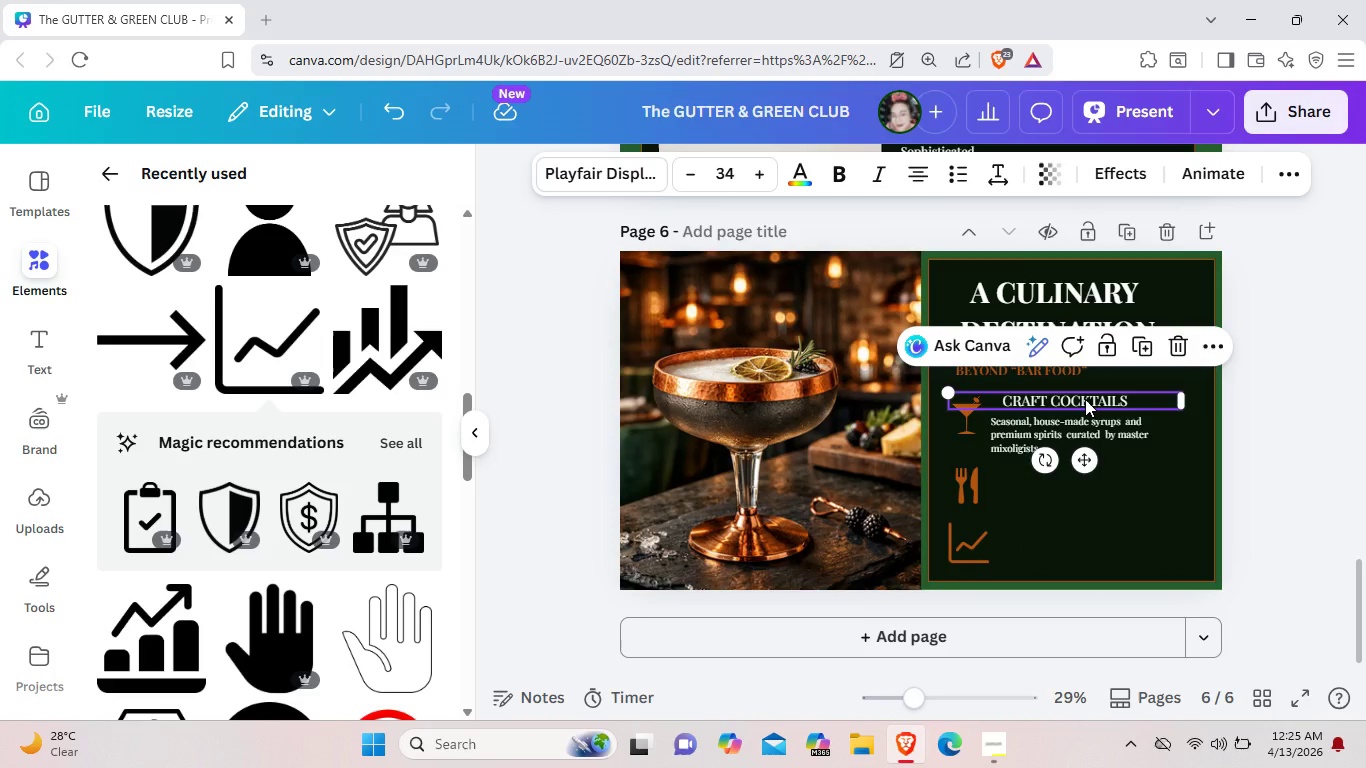 
key(Control+ControlLeft)
 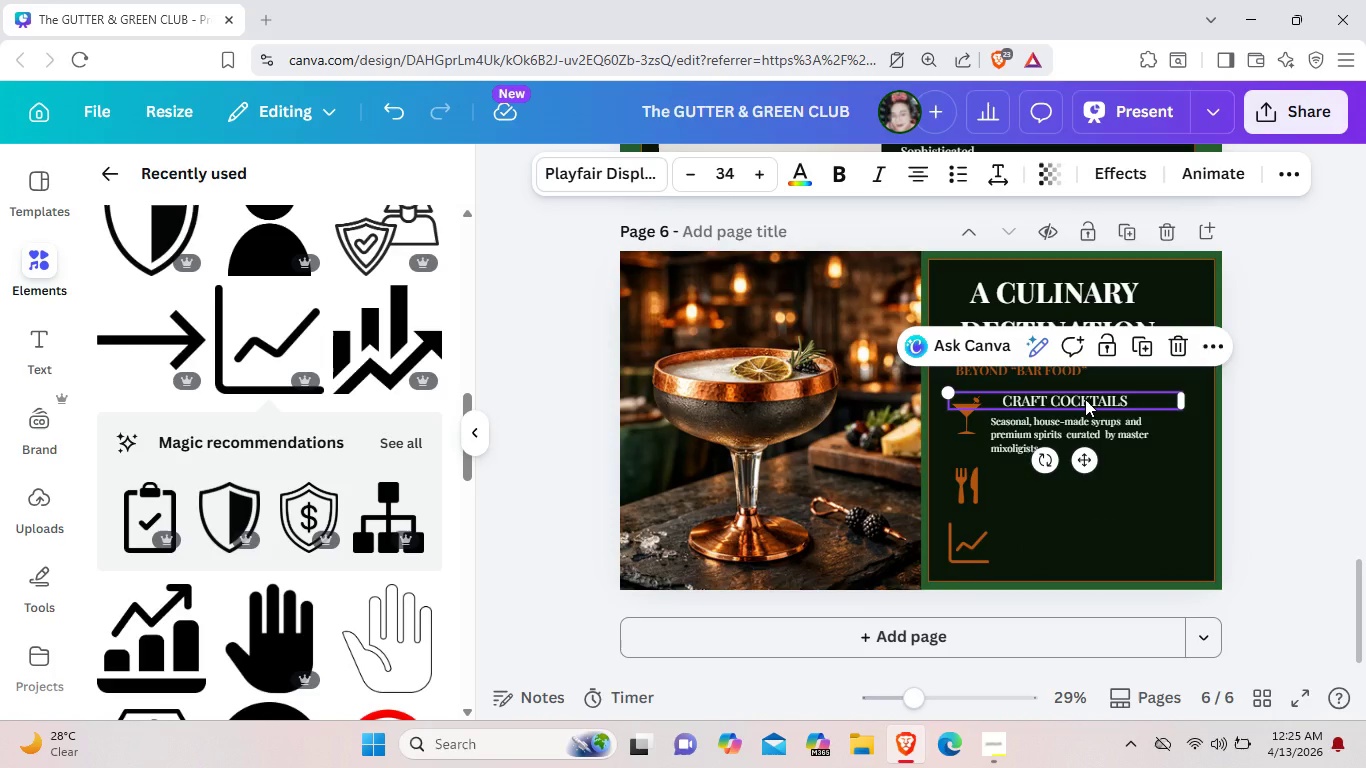 
key(Control+ControlLeft)
 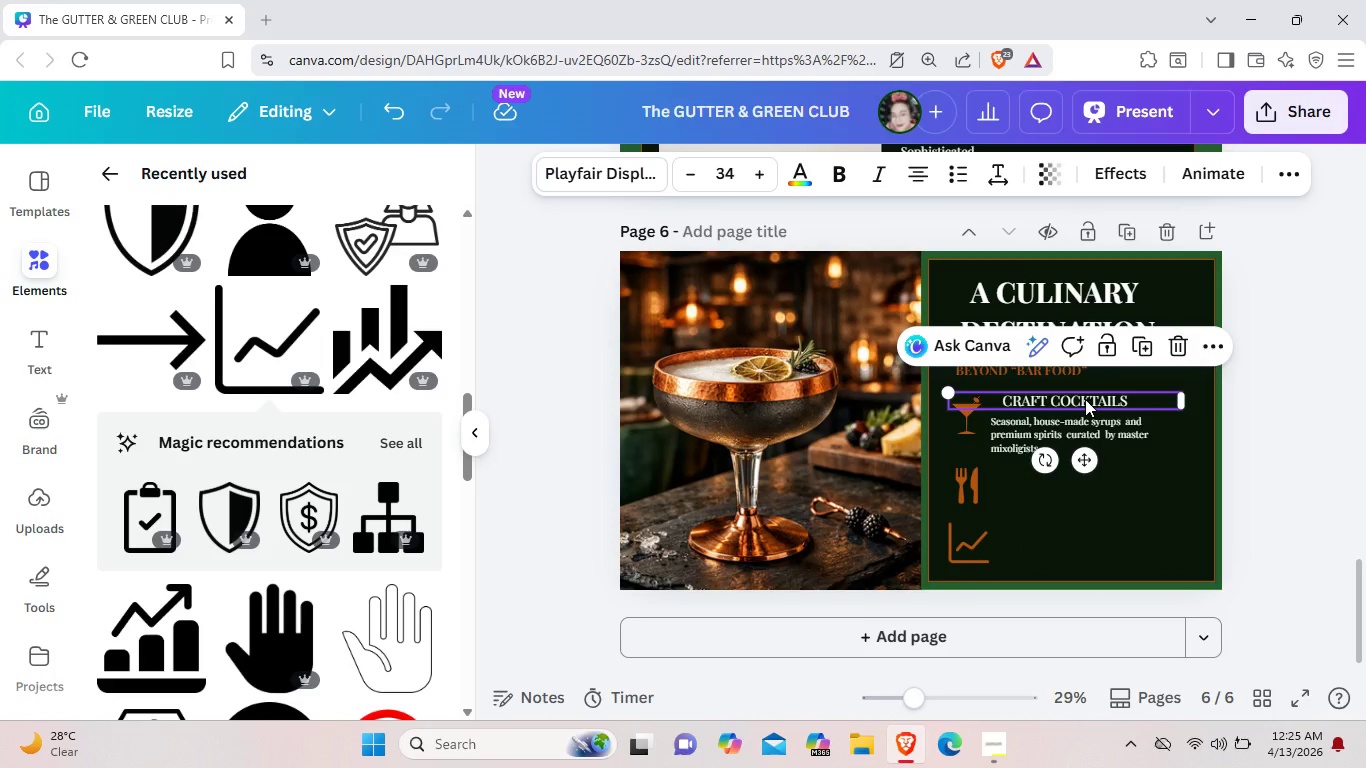 
key(Control+ControlLeft)
 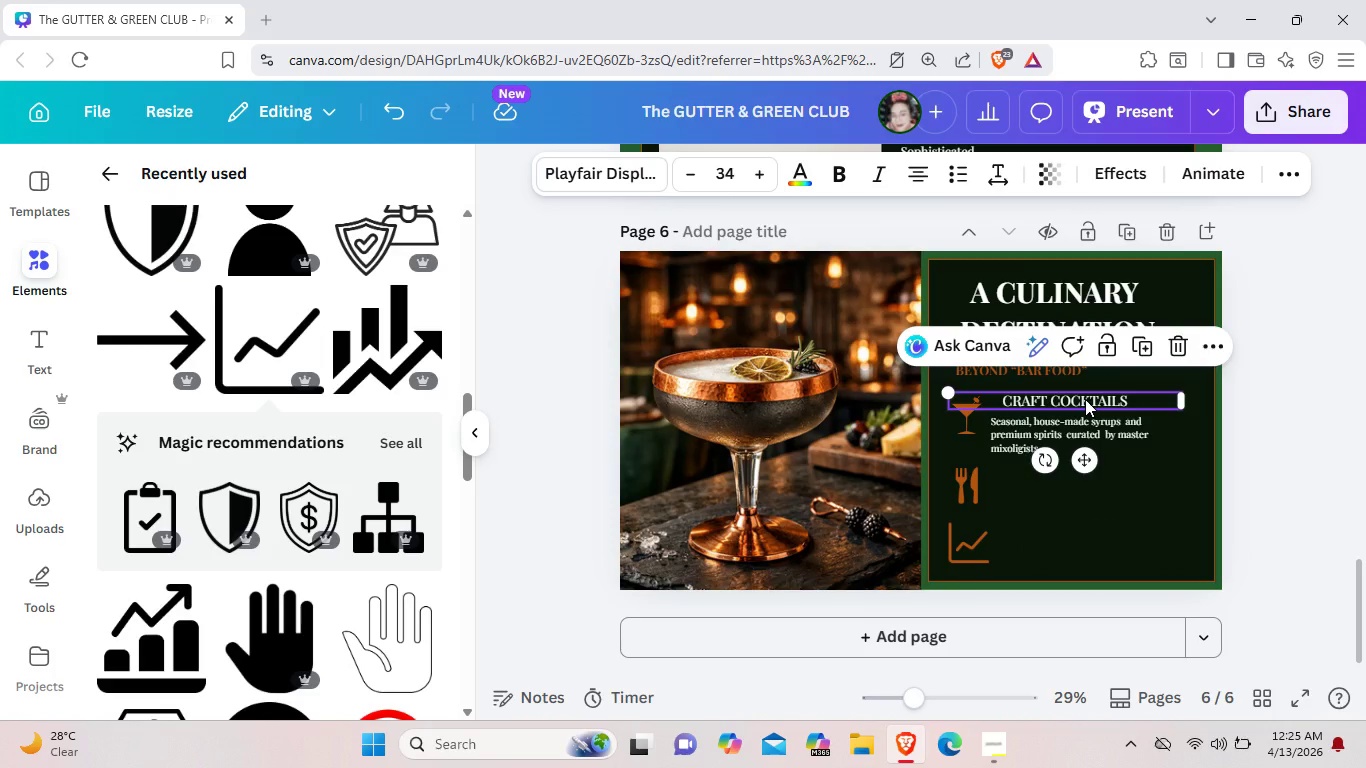 
key(Control+ControlLeft)
 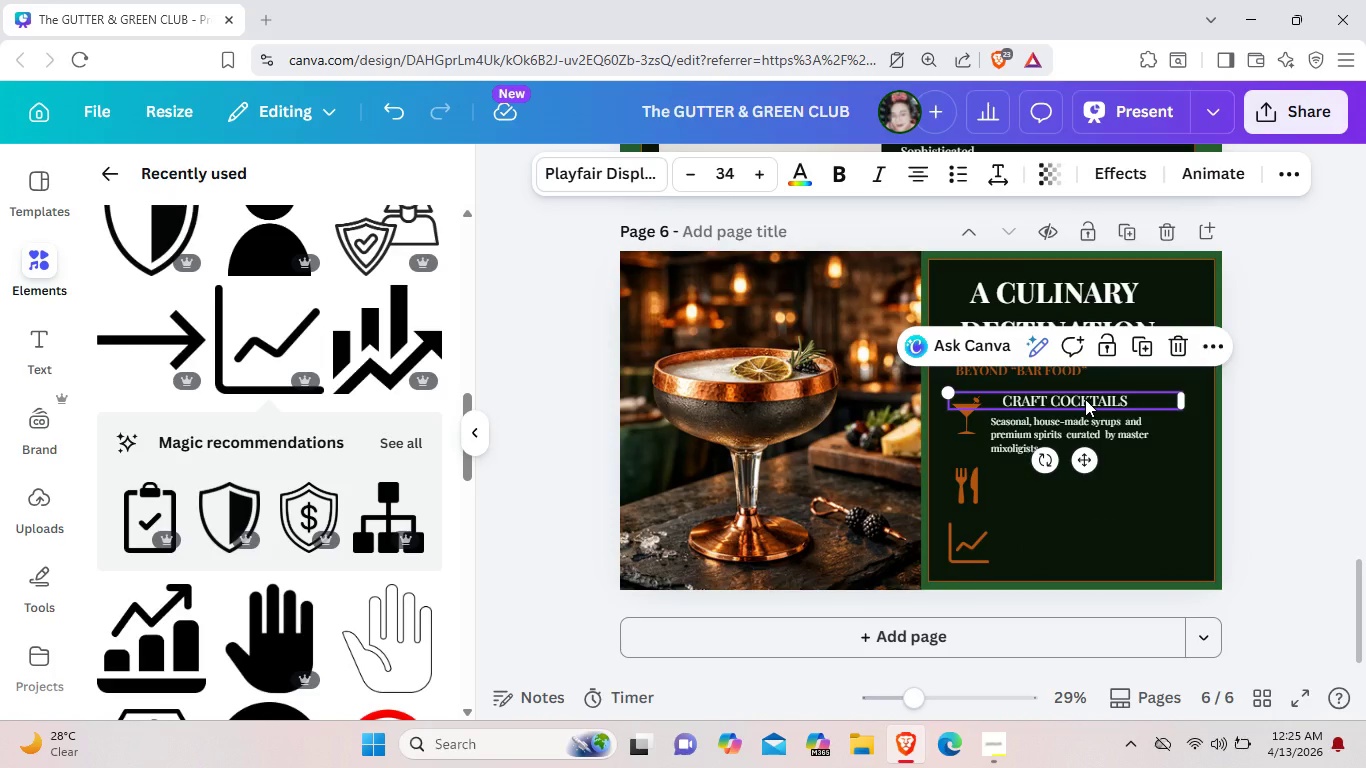 
key(Control+ControlLeft)
 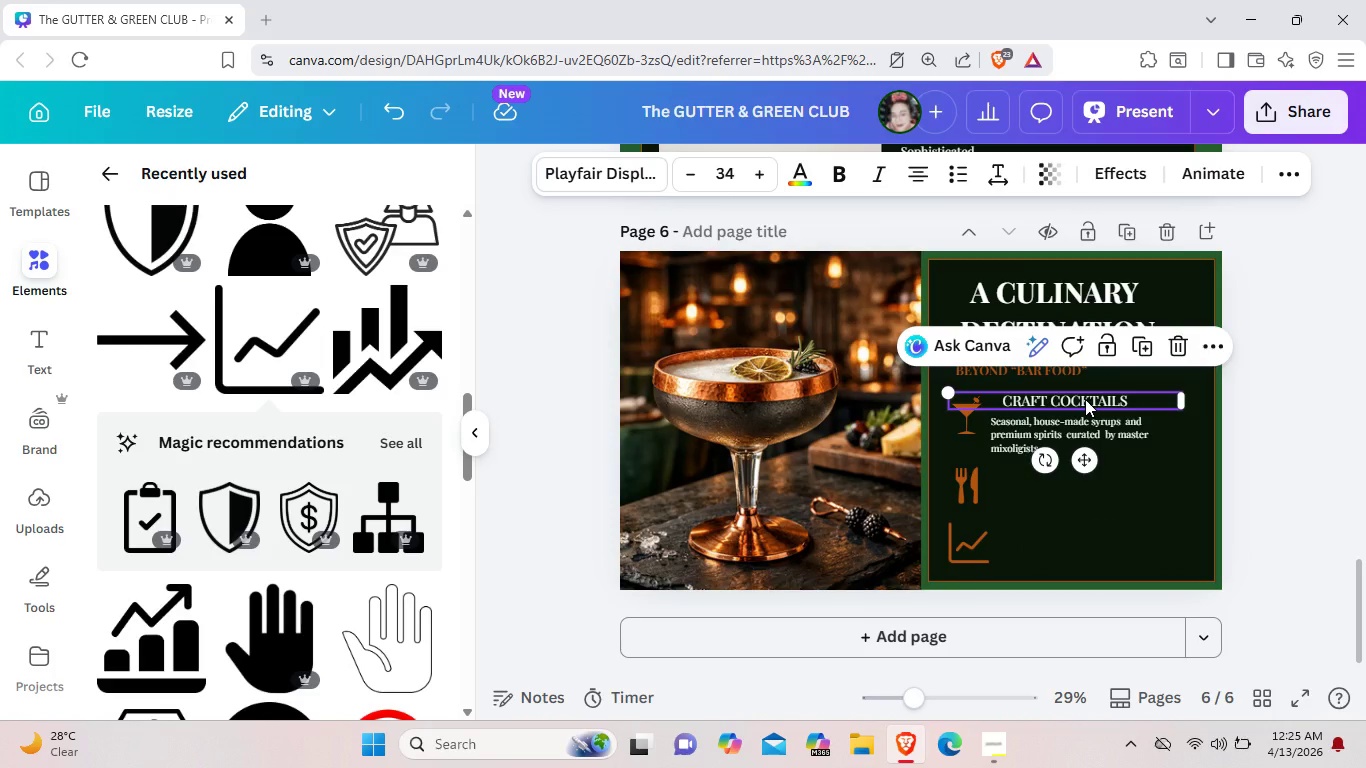 
key(Control+ControlLeft)
 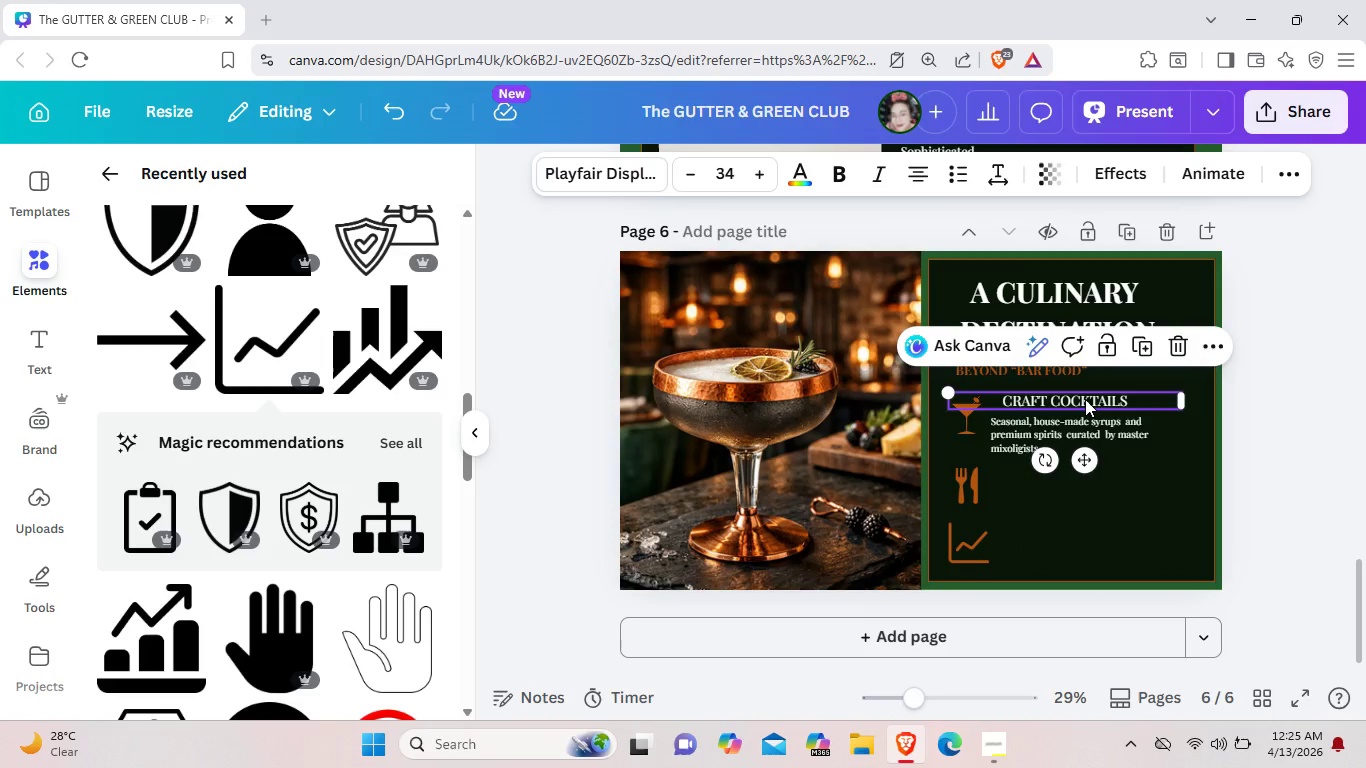 
key(Control+ControlLeft)
 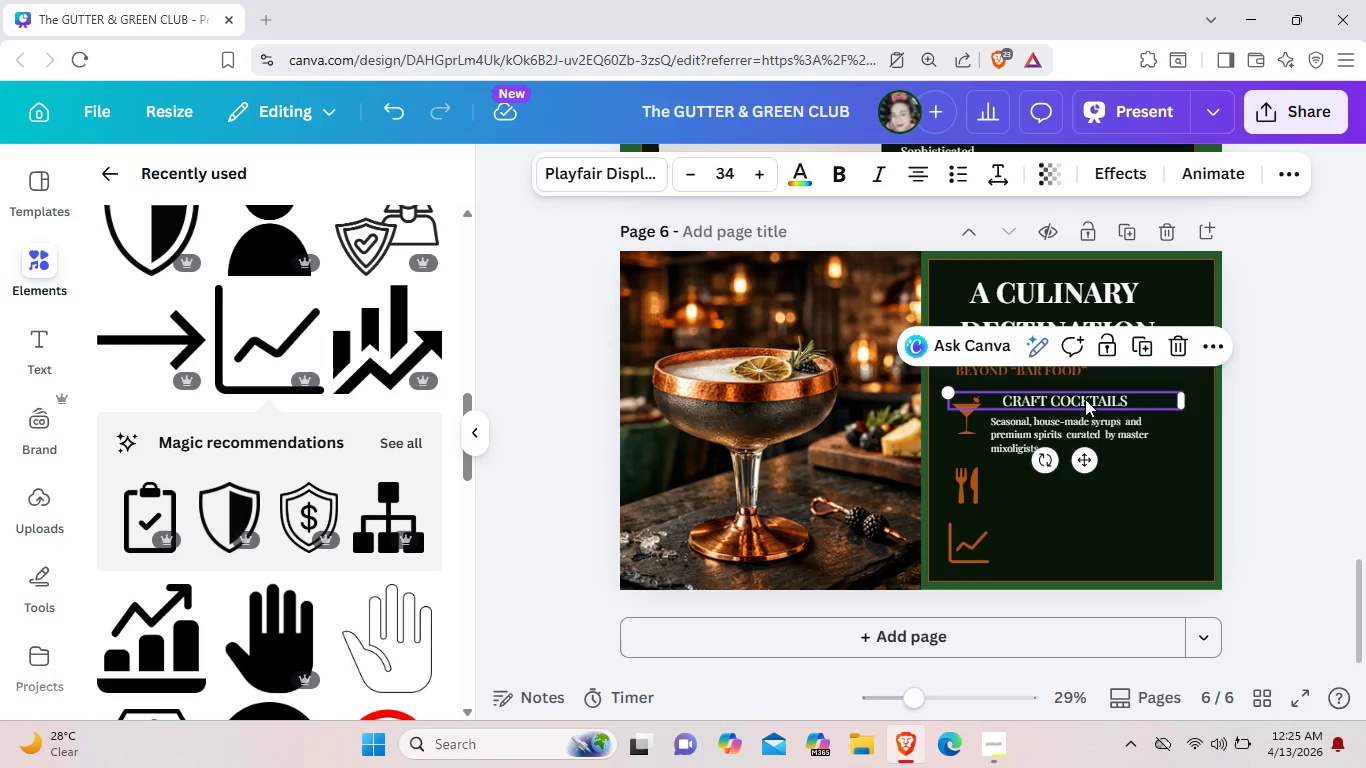 
key(Control+ControlLeft)
 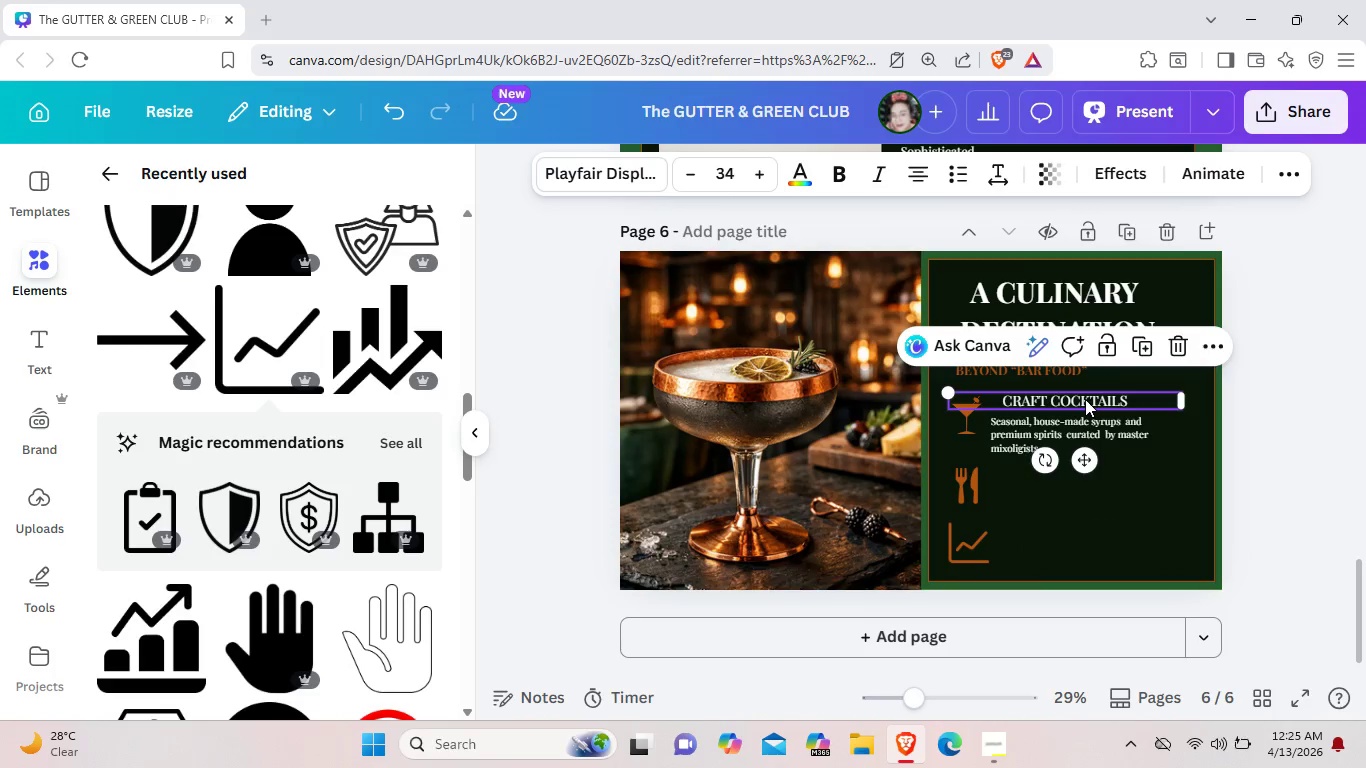 
key(Control+C)
 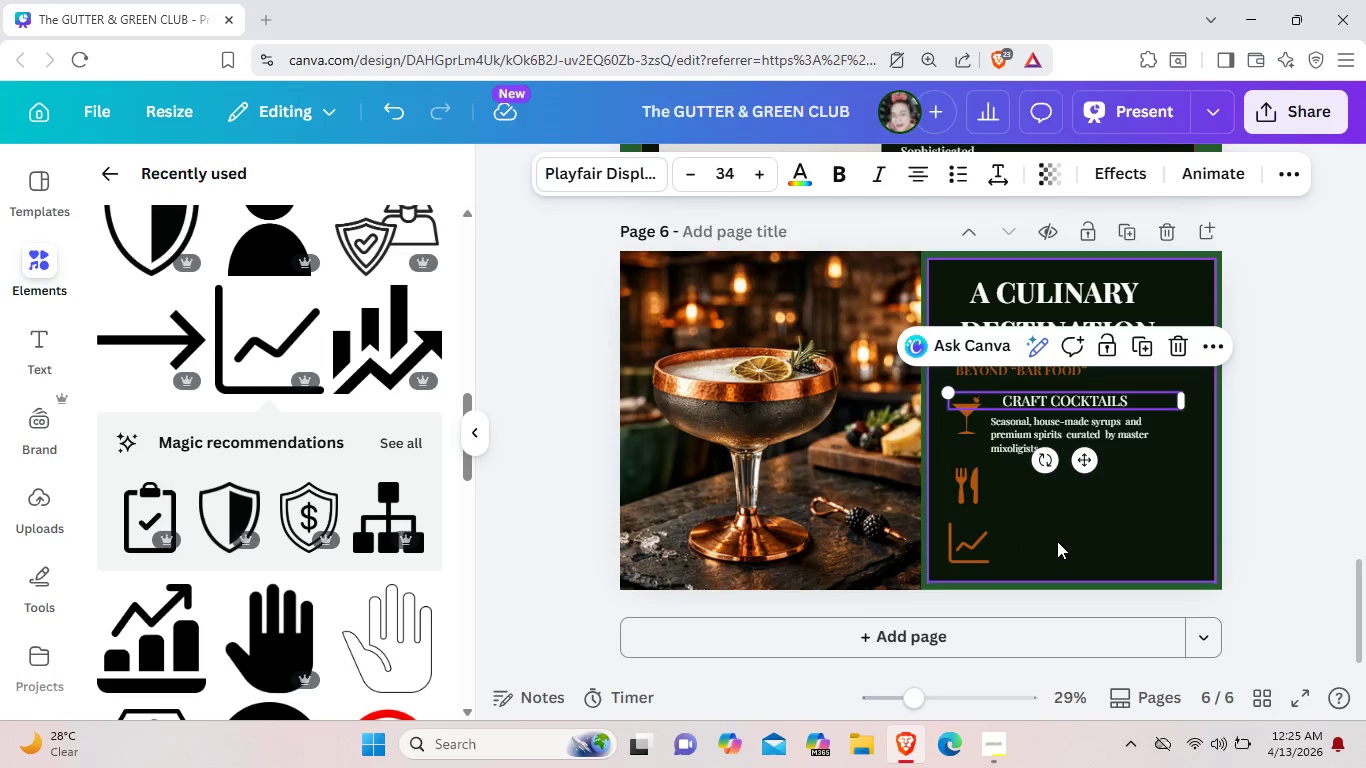 
left_click([1057, 541])
 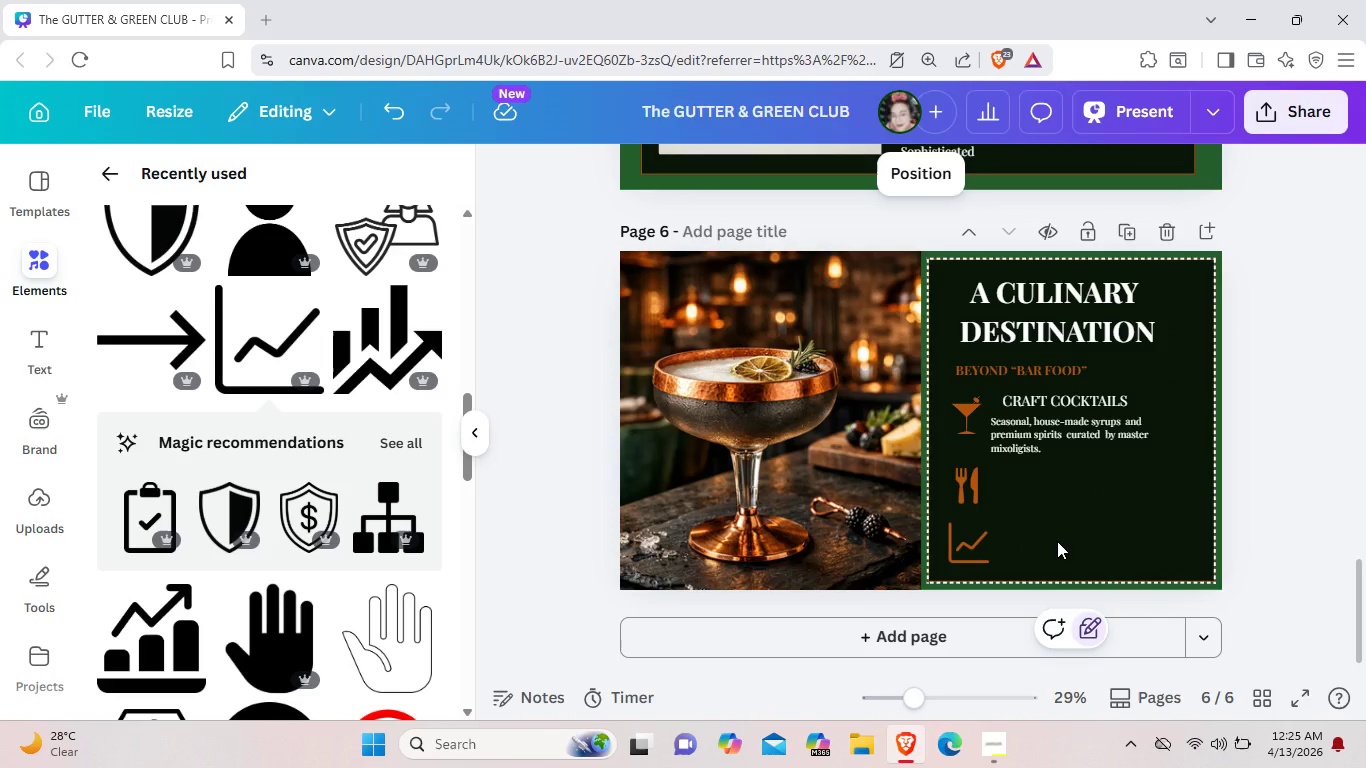 
key(Control+V)
 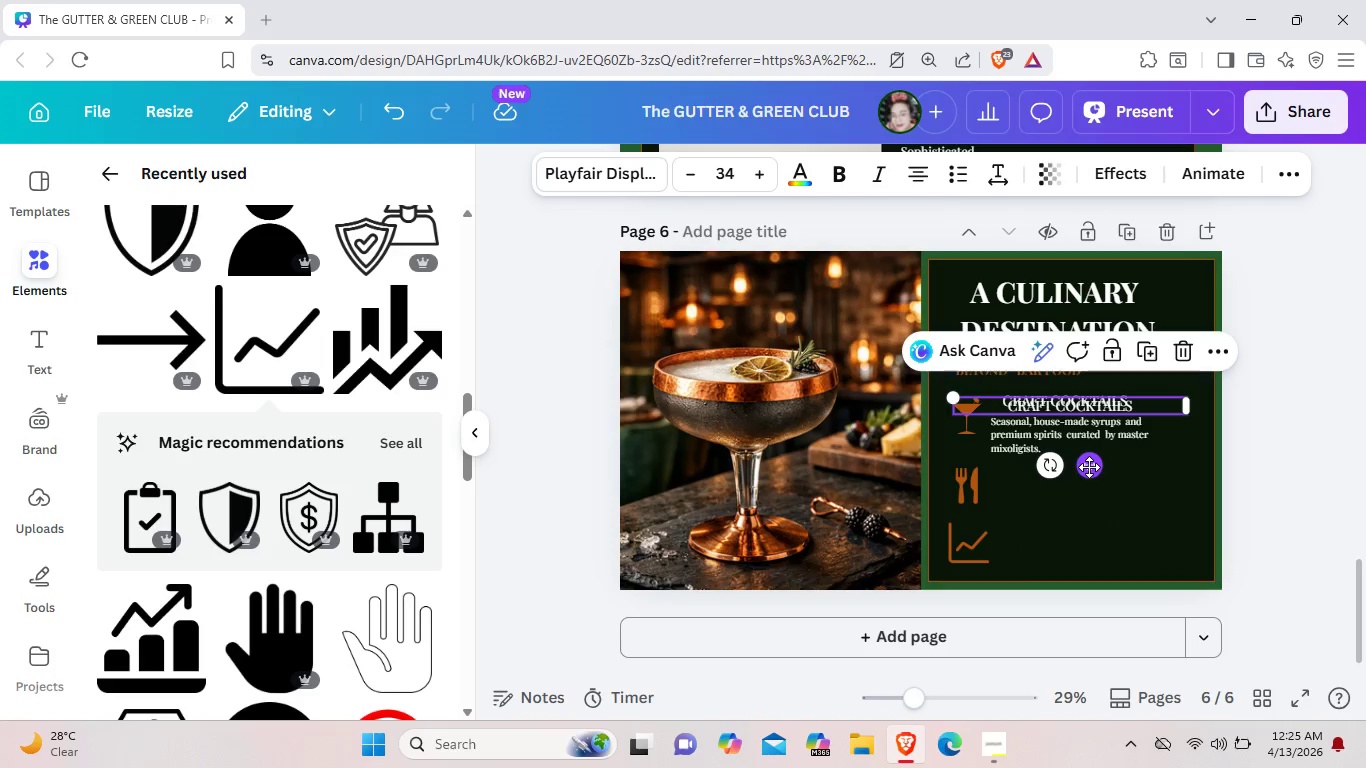 
left_click_drag(start_coordinate=[1089, 467], to_coordinate=[1093, 542])
 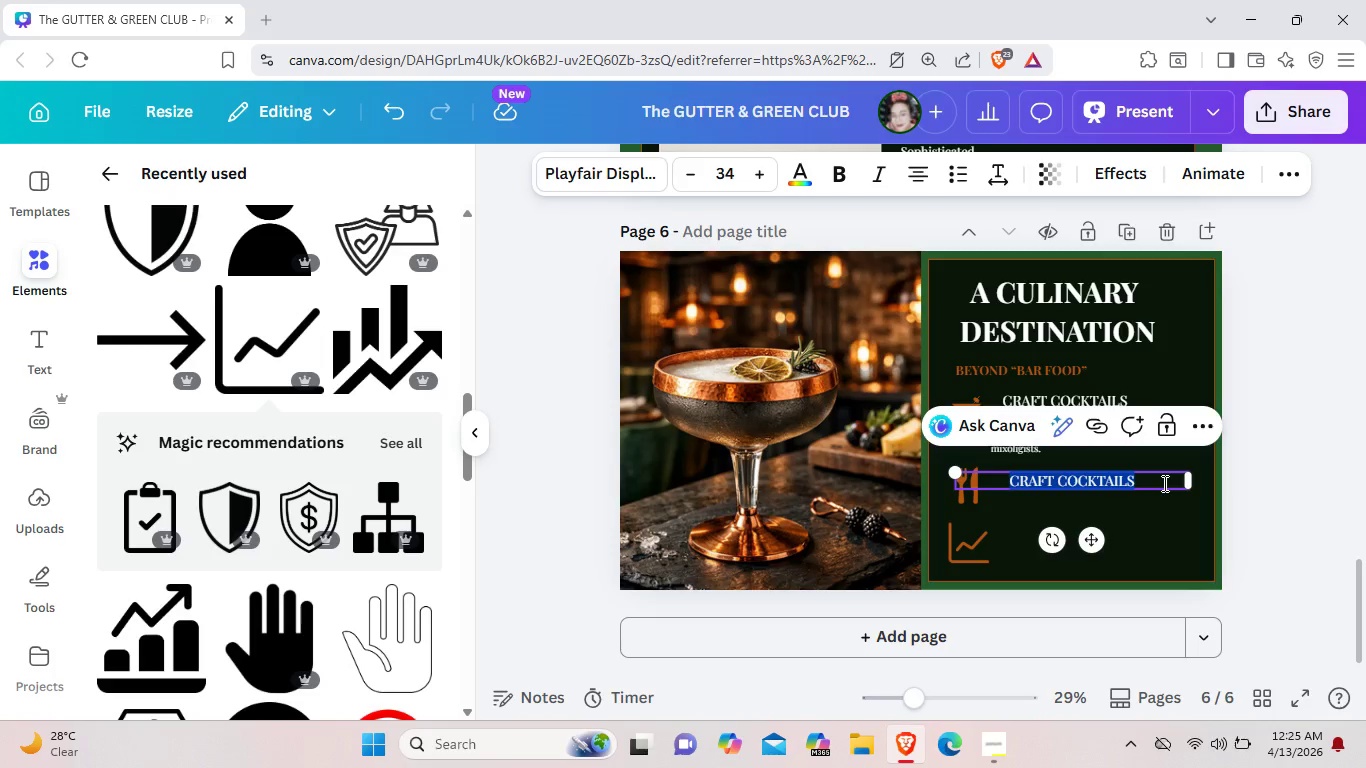 
key(Backspace)
type(ELEB)
key(Backspace)
type(VATED PLATES)
 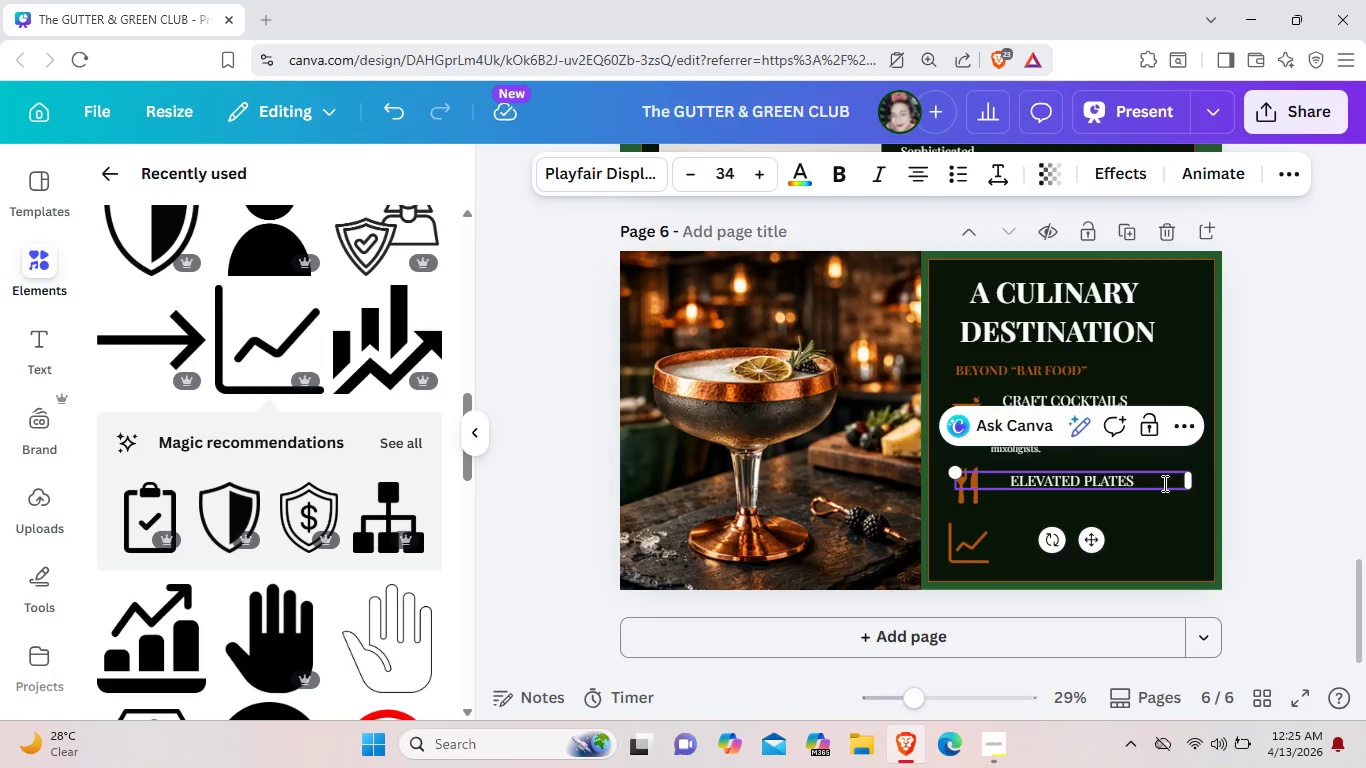 
left_click([1137, 525])
 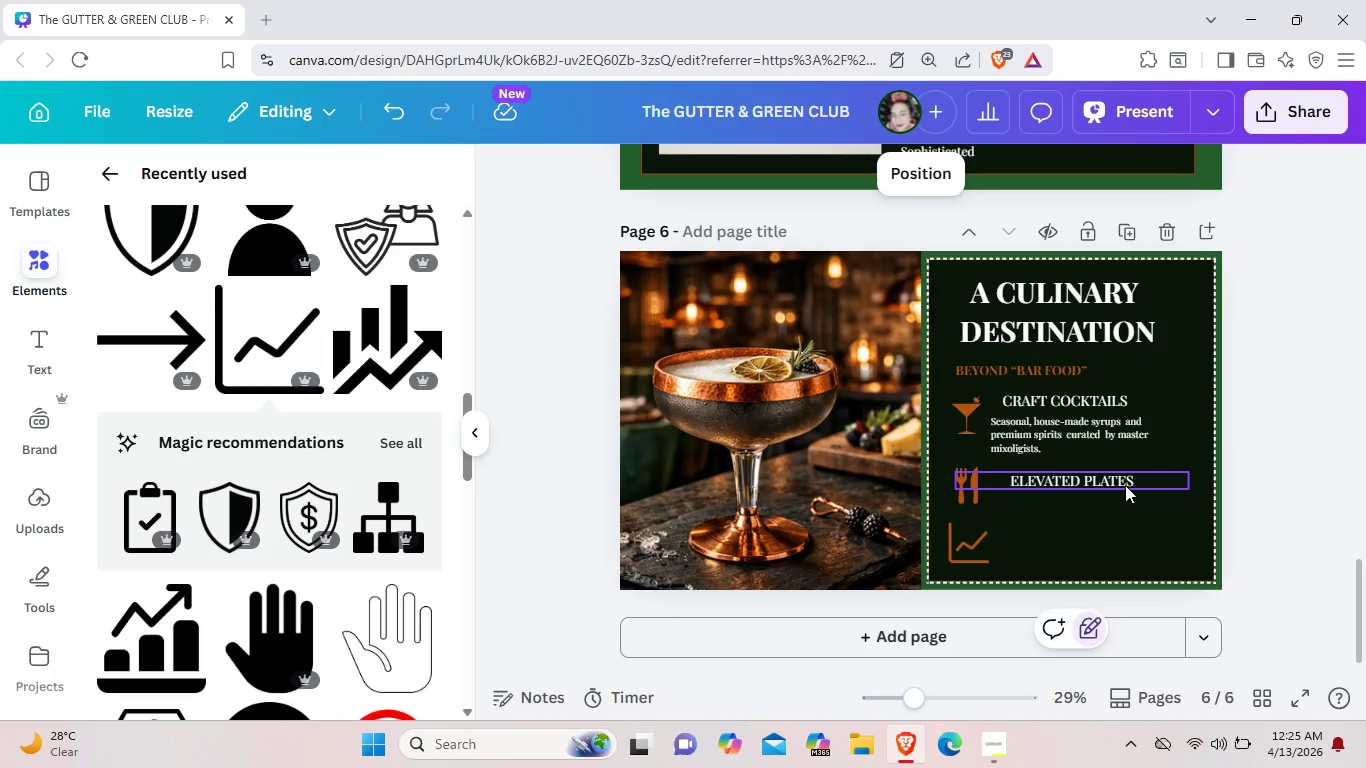 
left_click_drag(start_coordinate=[1125, 485], to_coordinate=[1111, 473])
 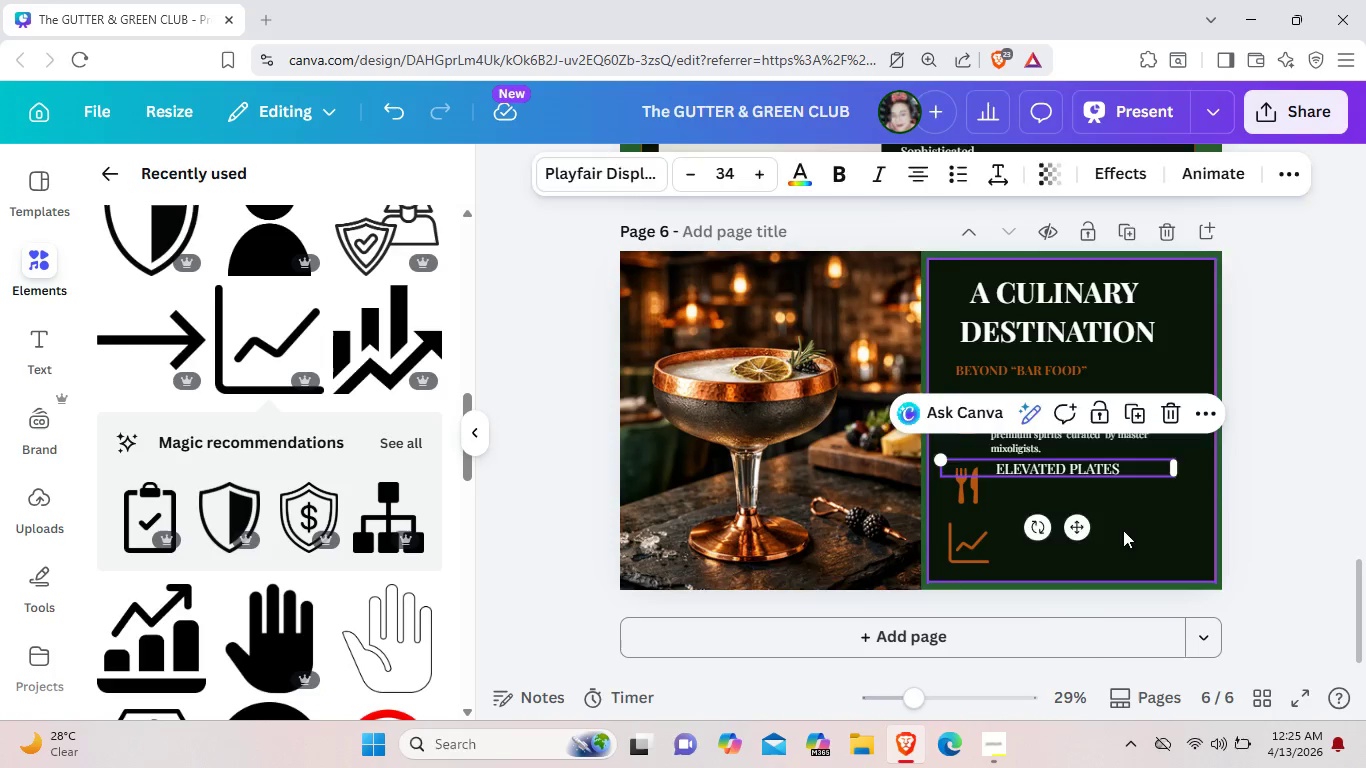 
left_click([1123, 532])
 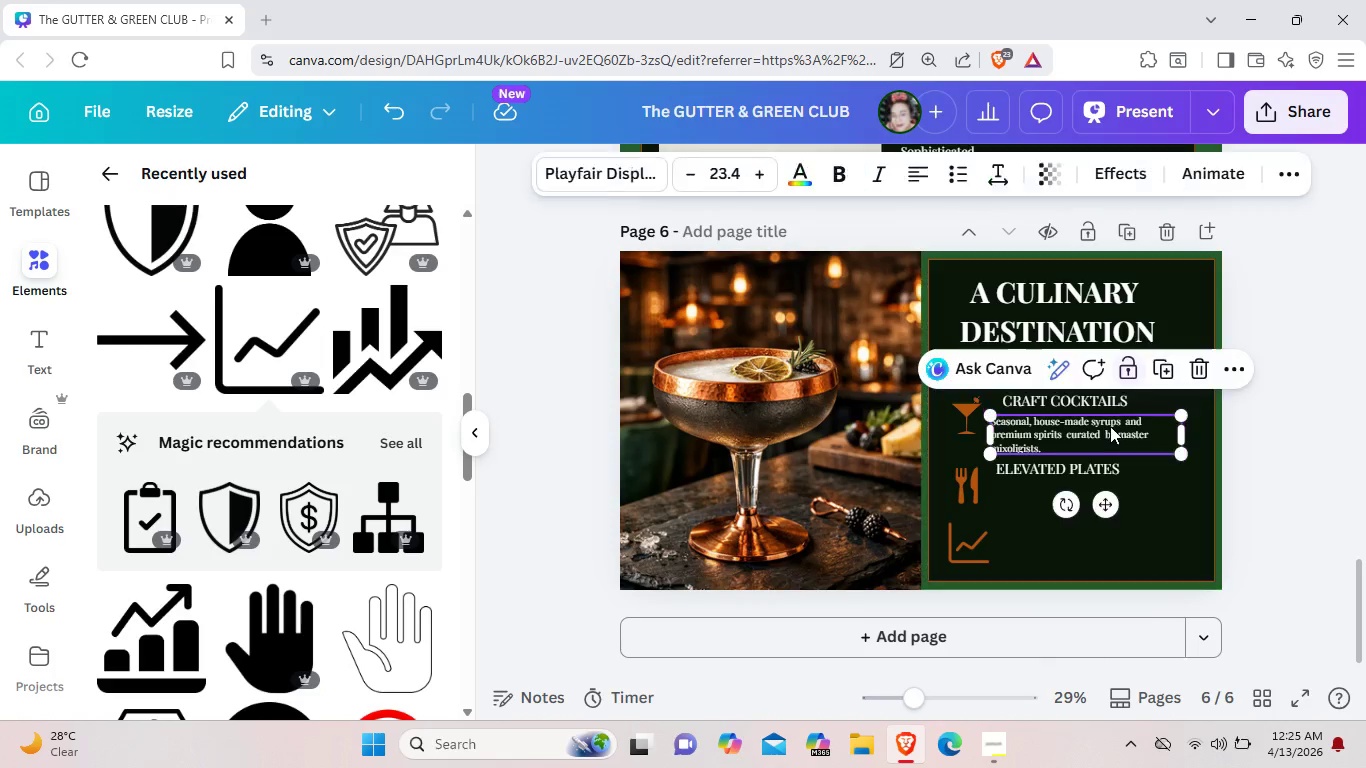 
left_click_drag(start_coordinate=[1110, 427], to_coordinate=[1116, 425])
 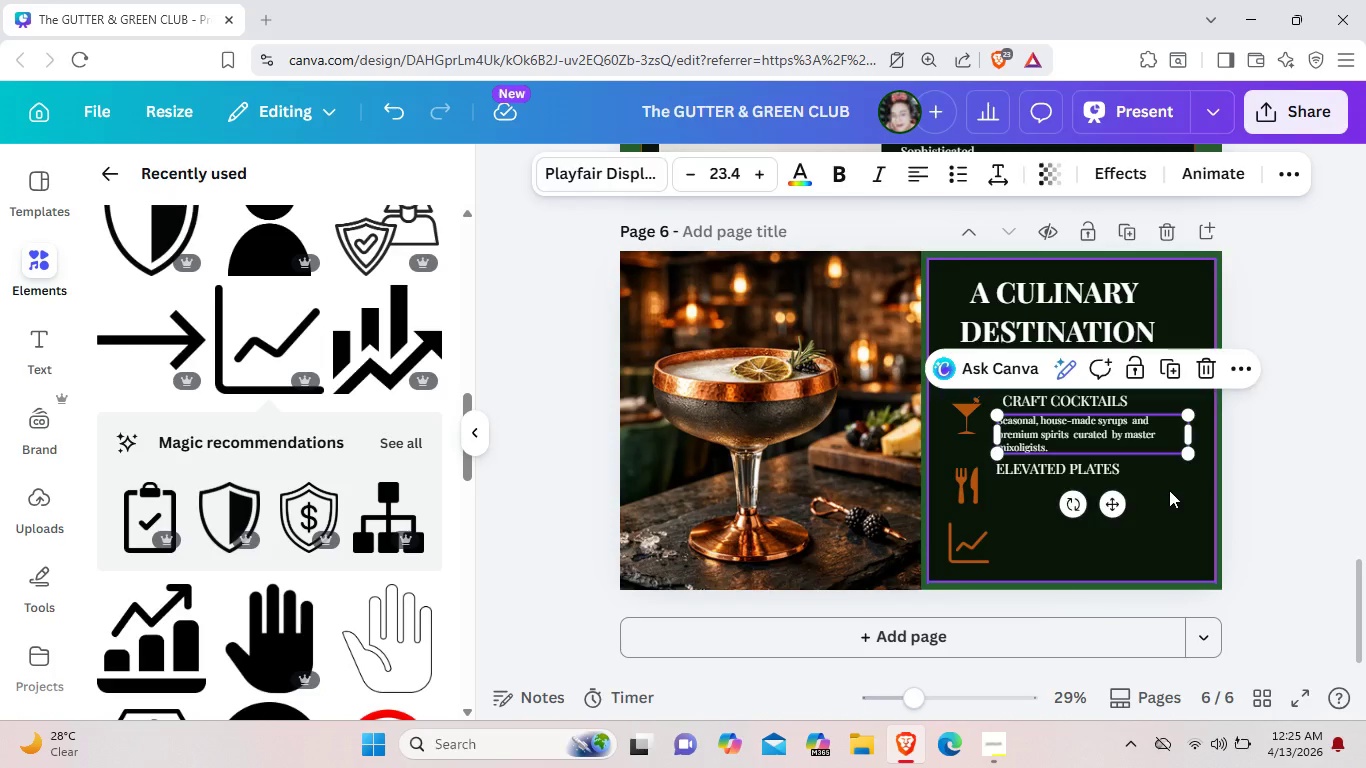 
left_click([1169, 490])
 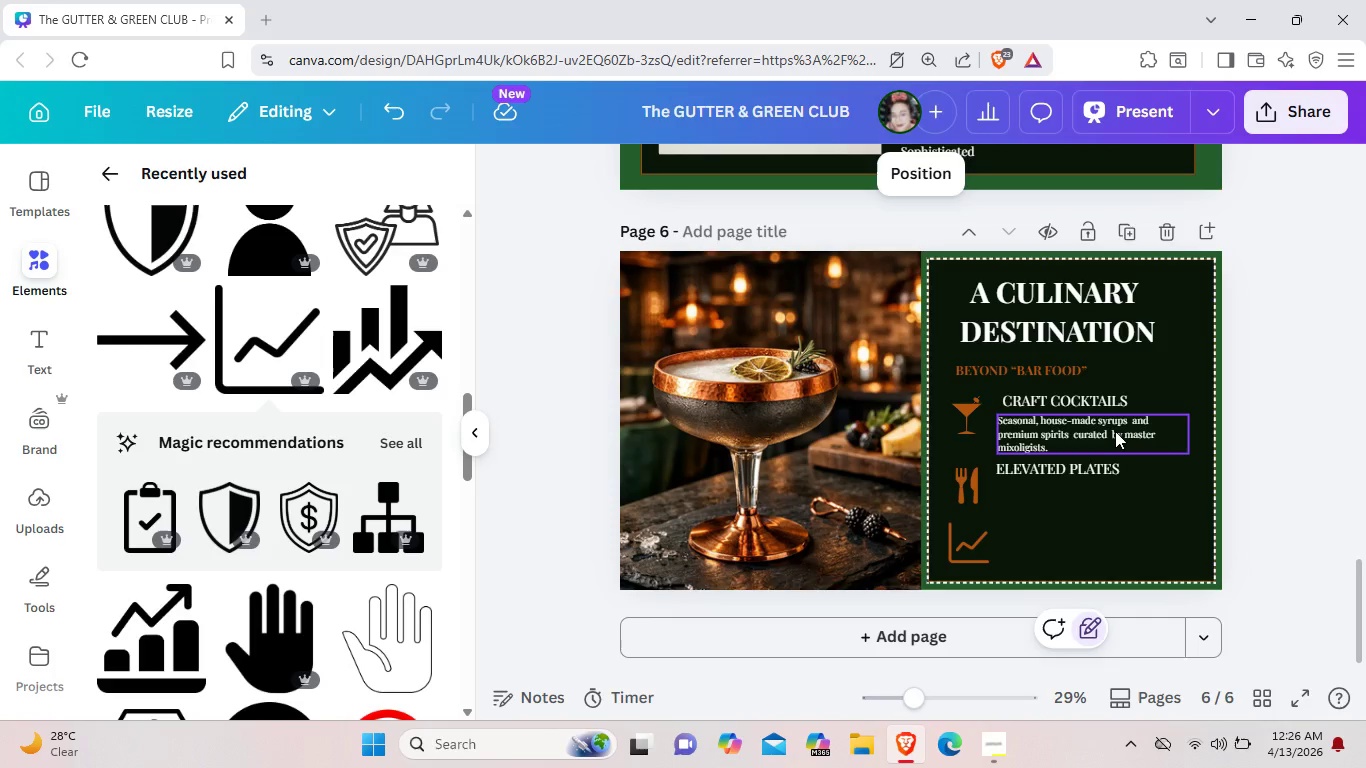 
left_click([1115, 431])
 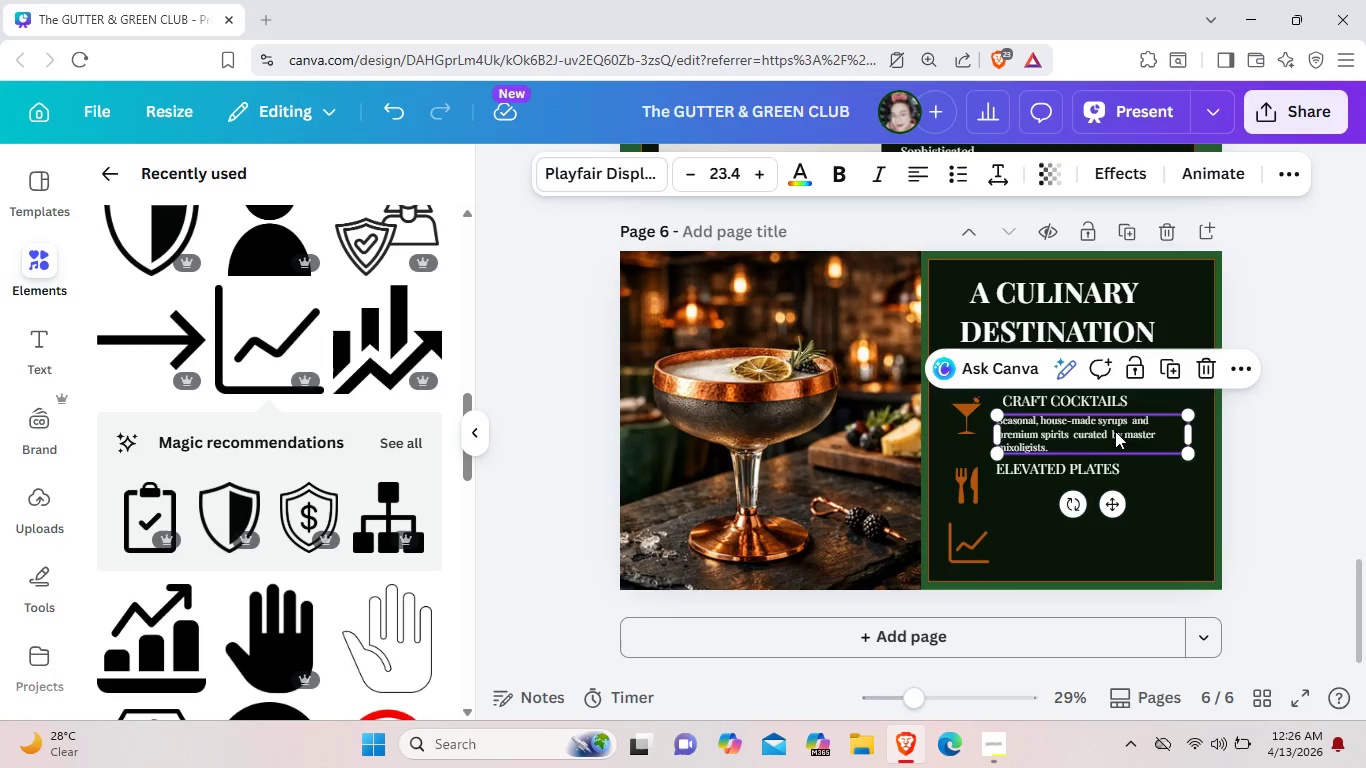 
key(Control+C)
 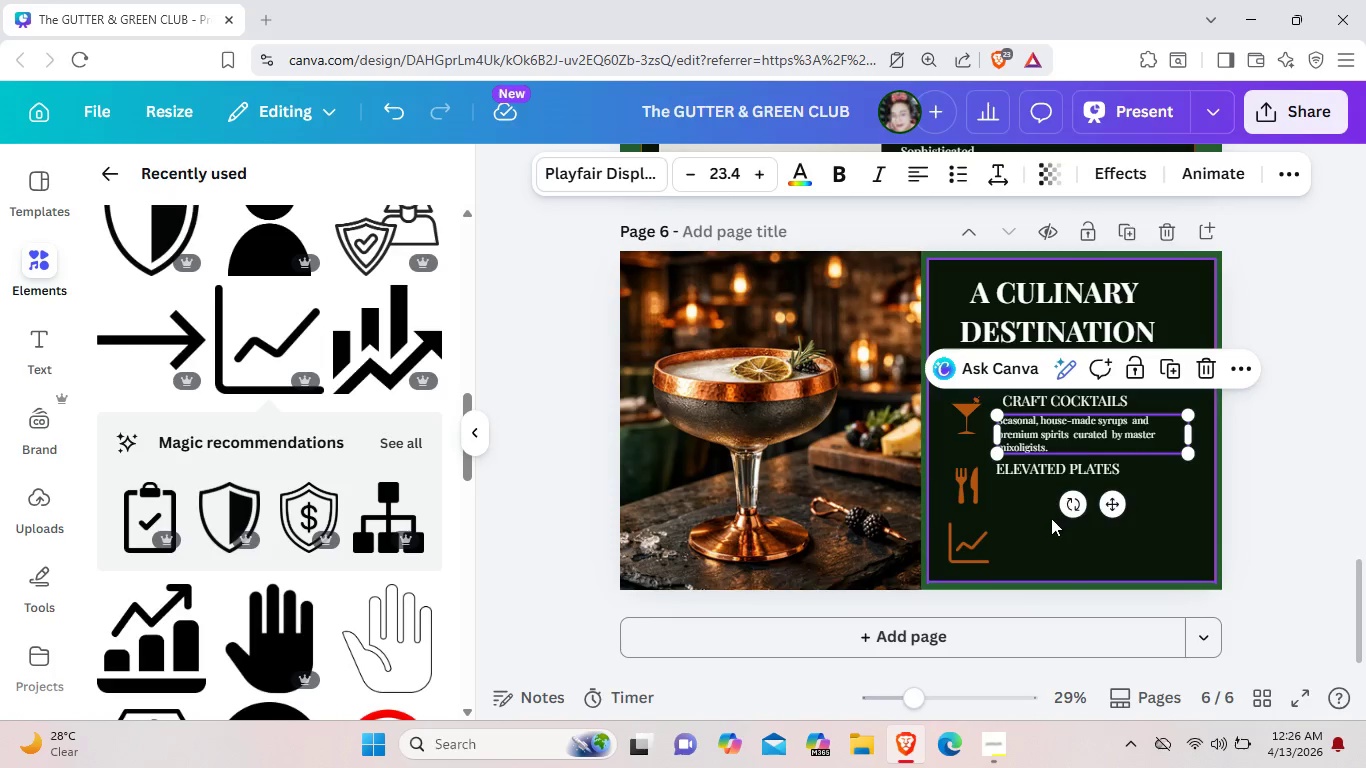 
left_click([1051, 518])
 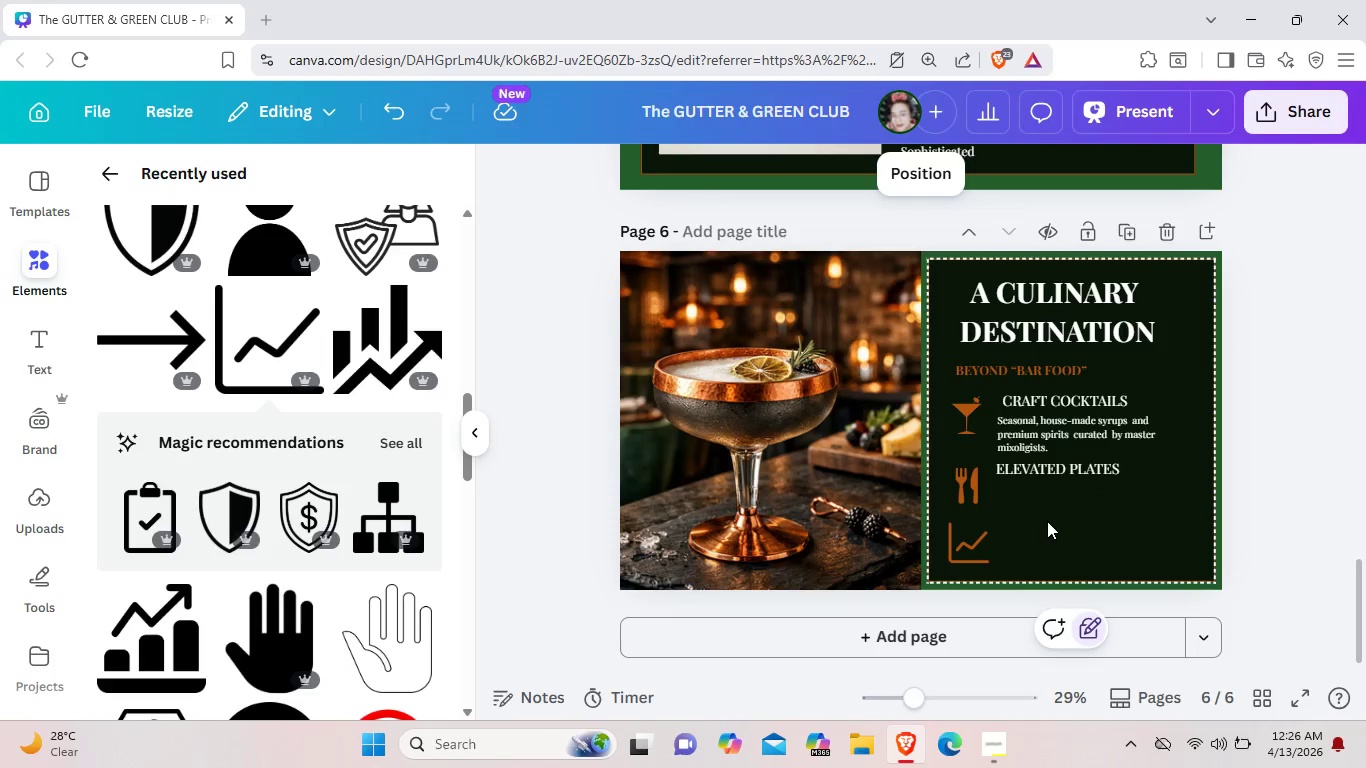 
key(Control+V)
 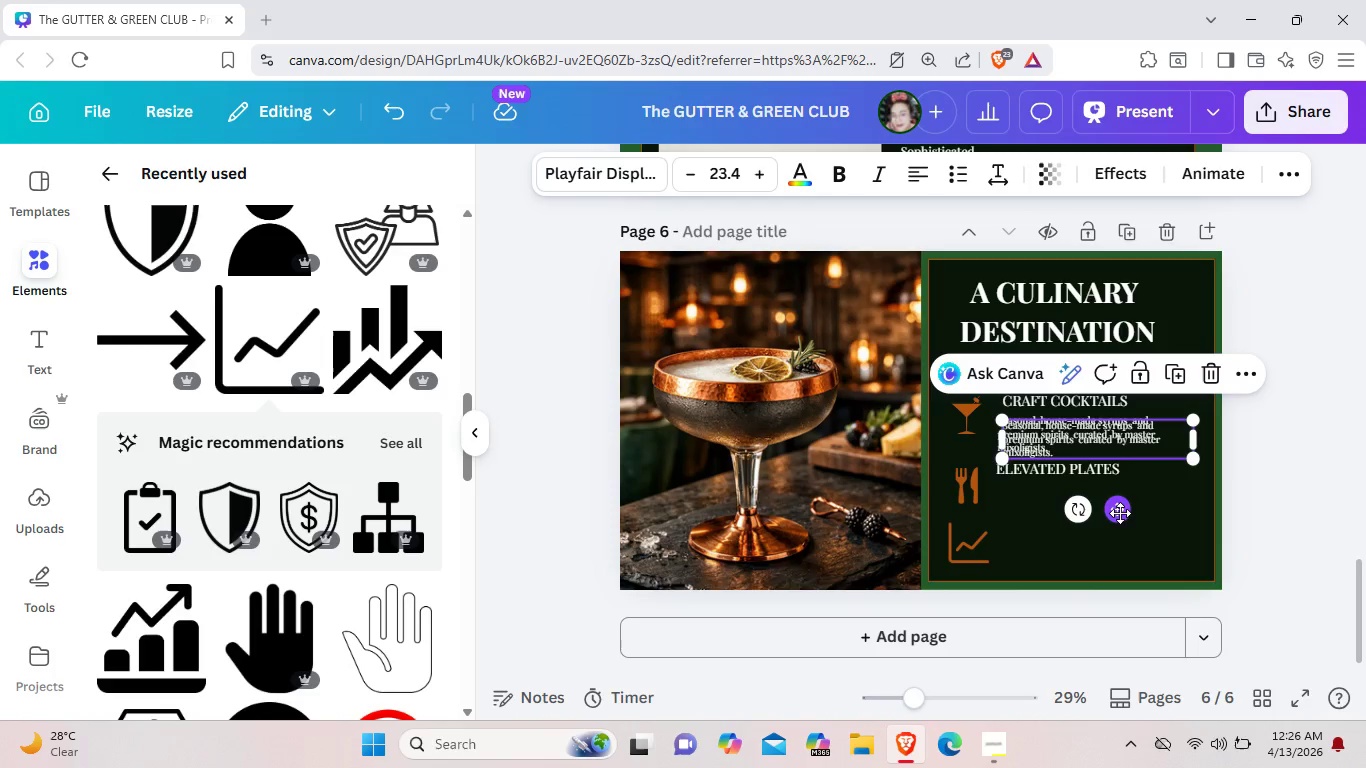 
left_click_drag(start_coordinate=[1120, 514], to_coordinate=[1113, 572])
 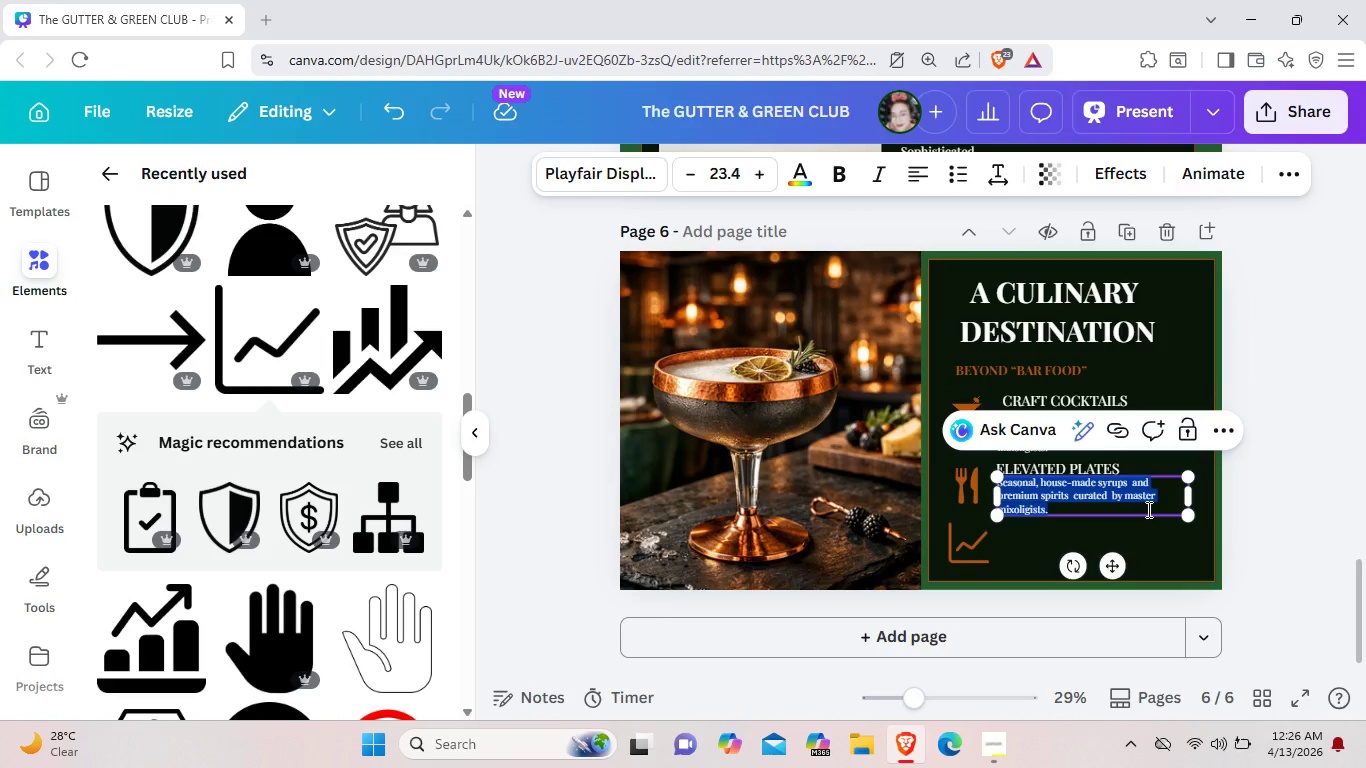 
key(Backspace)
type(LO)
key(Backspace)
type(ocally sourced ingredients )
 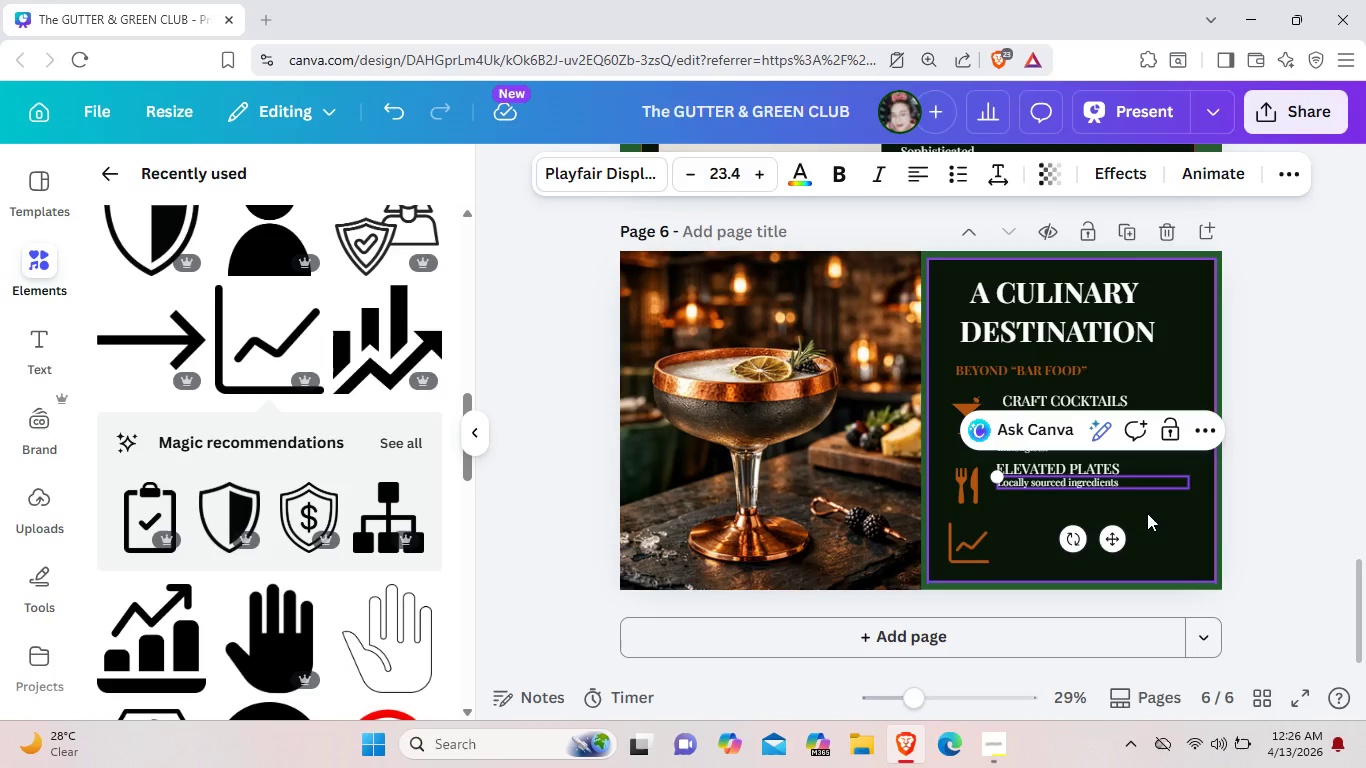 
type(and PNW-inspired  gasr\\)
key(Backspace)
key(Backspace)
key(Backspace)
type(tr)
 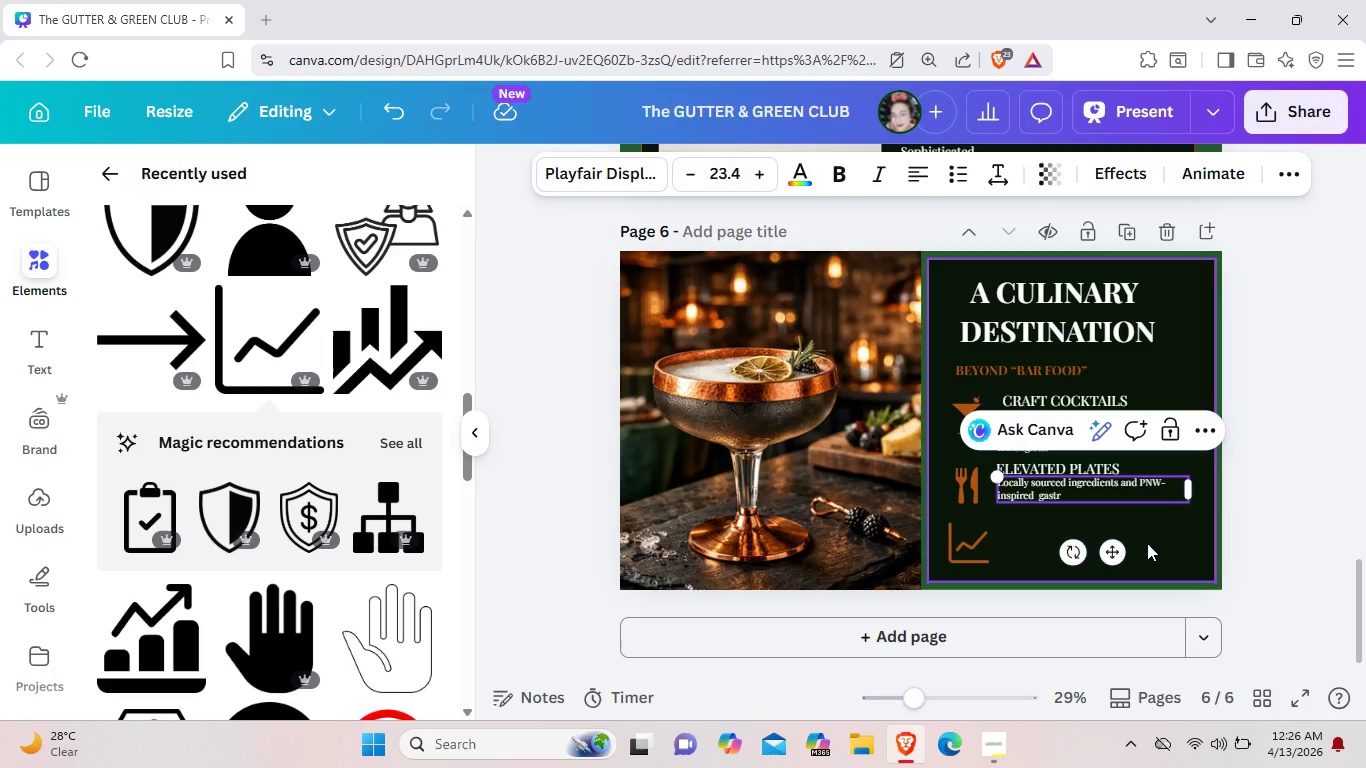 
left_click([950, 692])
 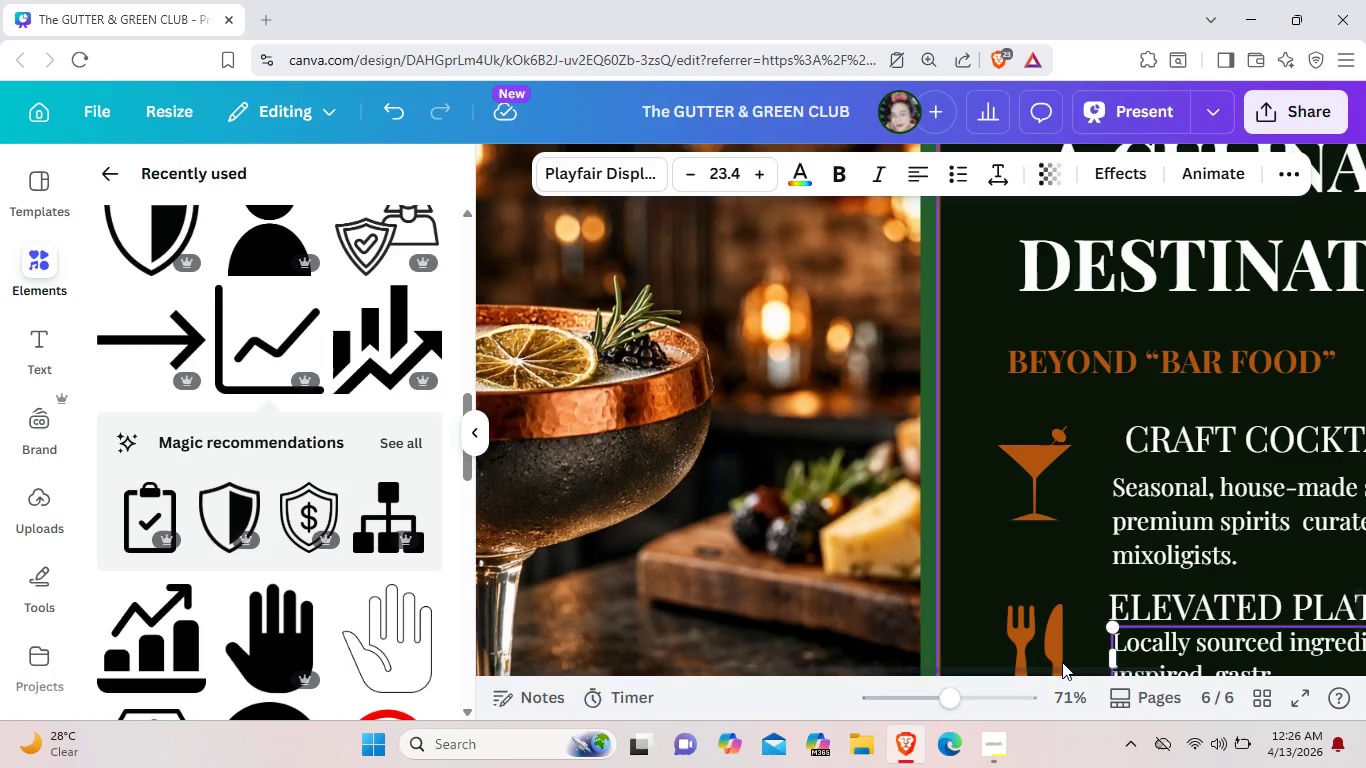 
left_click_drag(start_coordinate=[1073, 667], to_coordinate=[1205, 669])
 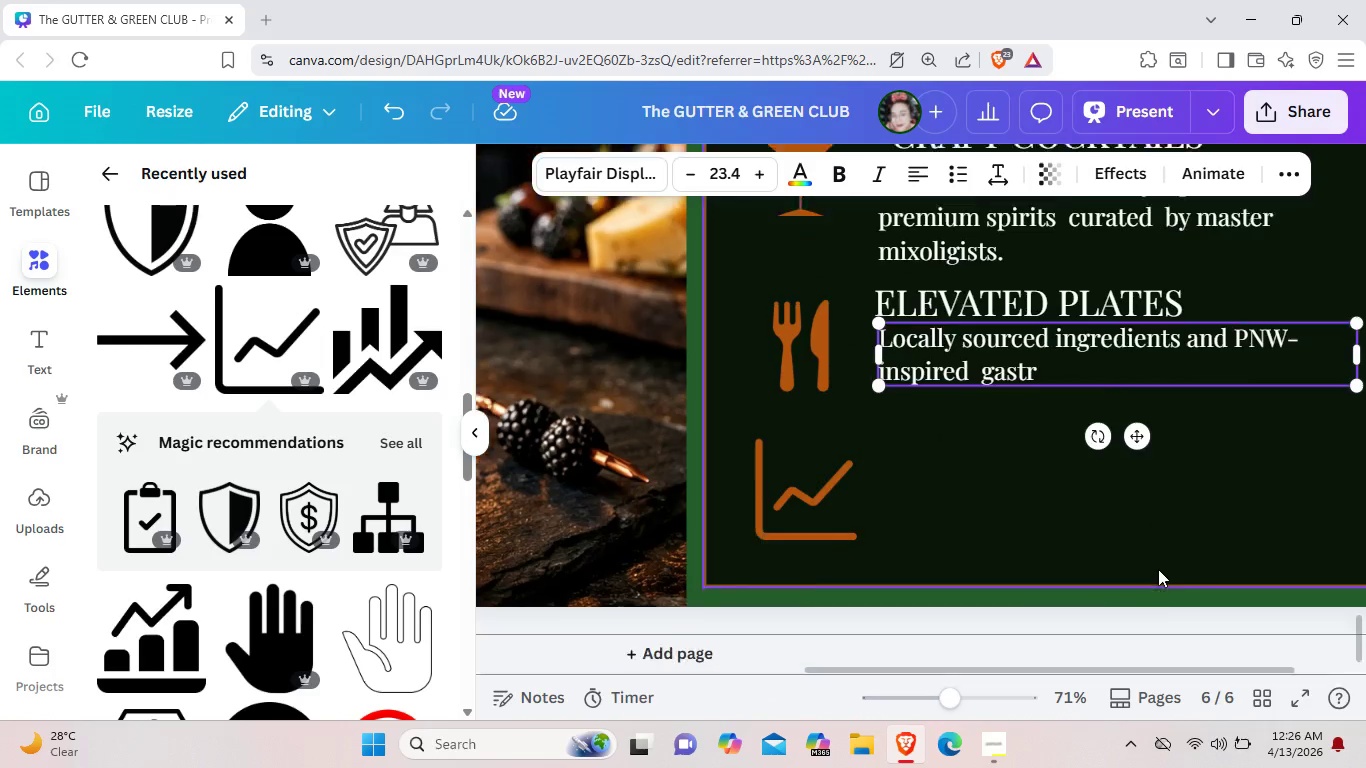 
scroll: coordinate [1158, 569], scroll_direction: down, amount: 2.0
 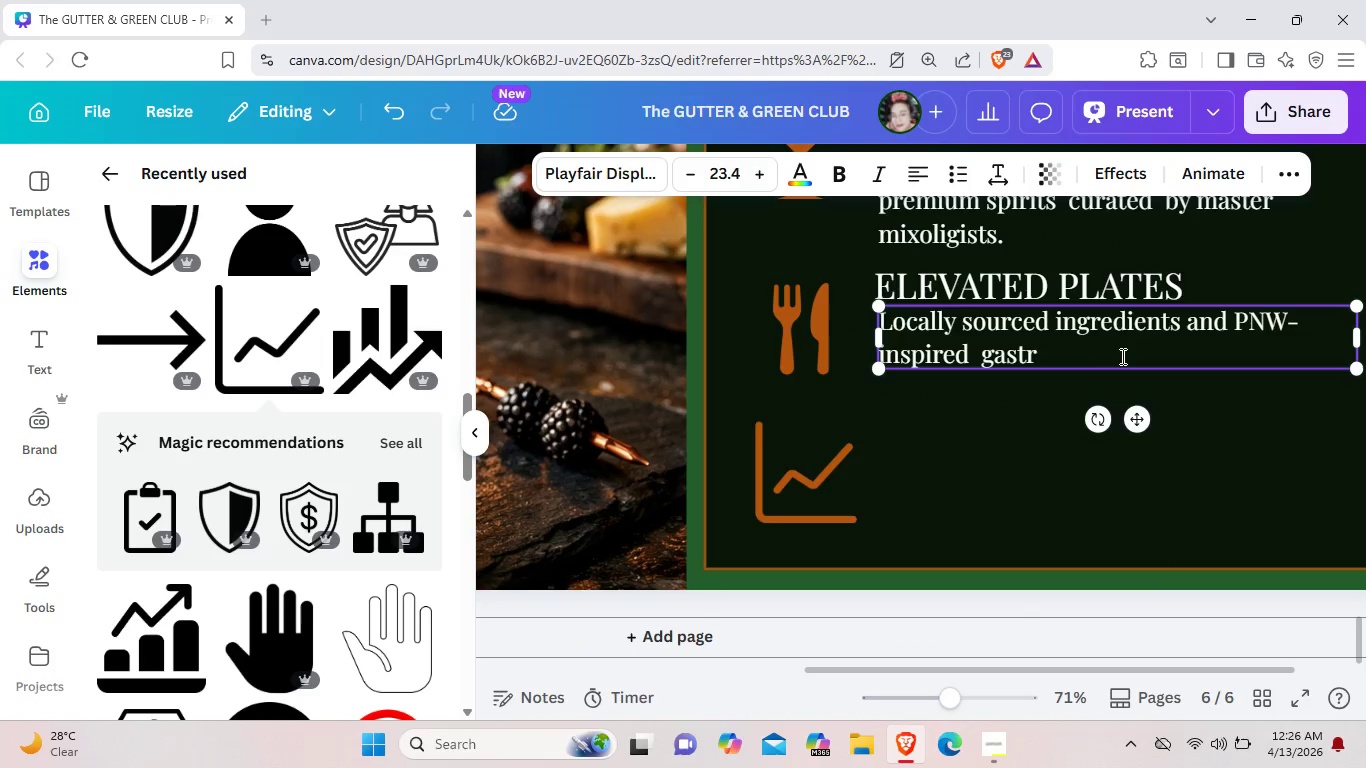 
left_click([1121, 356])
 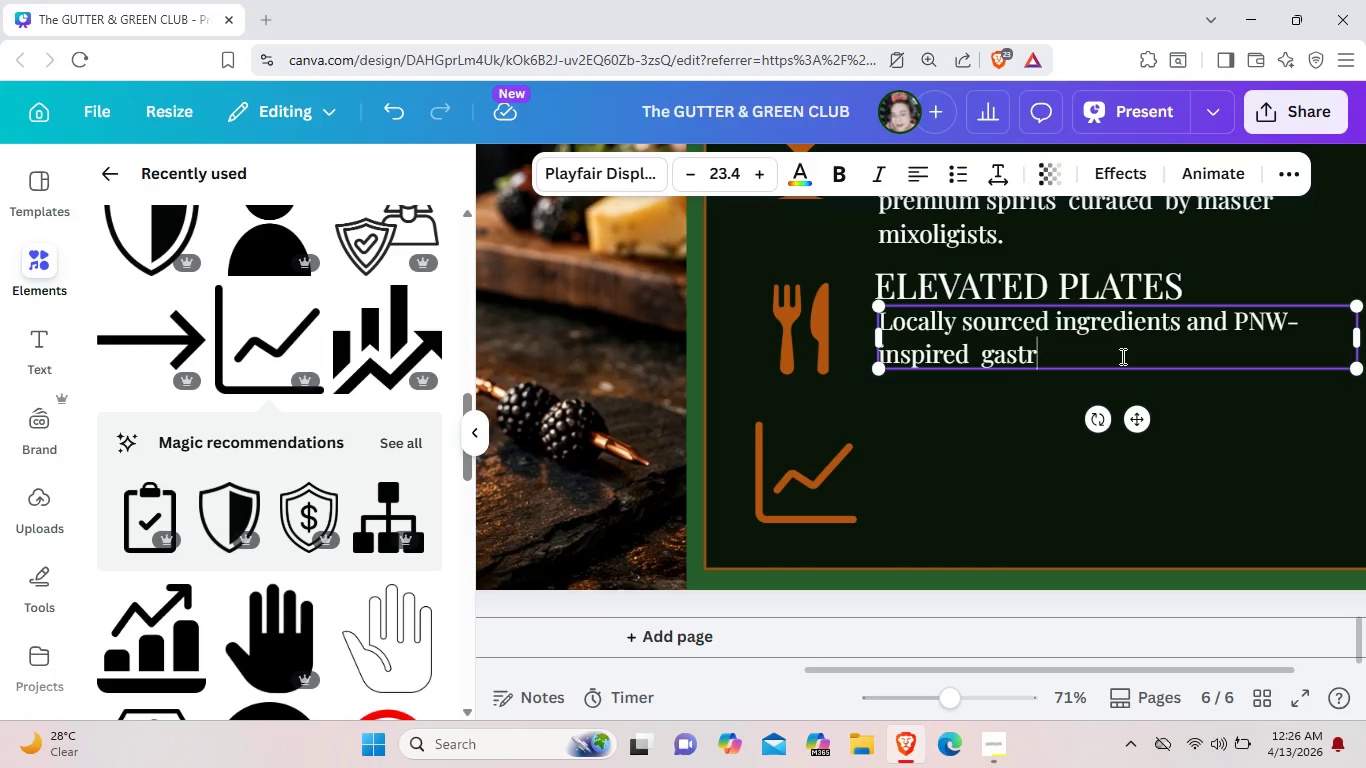 
type(pub fare that rivals ti)
key(Backspace)
type(op=tied)
key(Backspace)
key(Backspace)
key(Backspace)
key(Backspace)
key(Backspace)
type(-tier)
 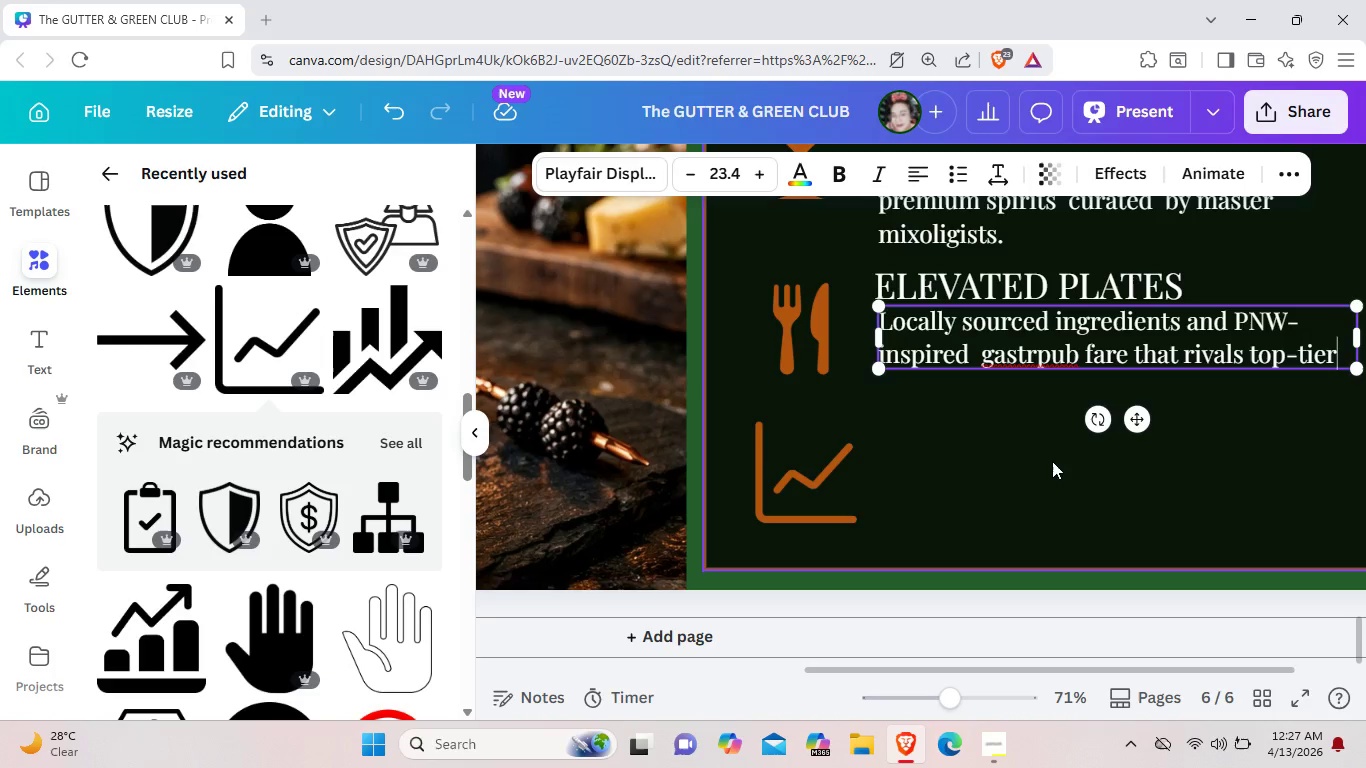 
left_click([1051, 463])
 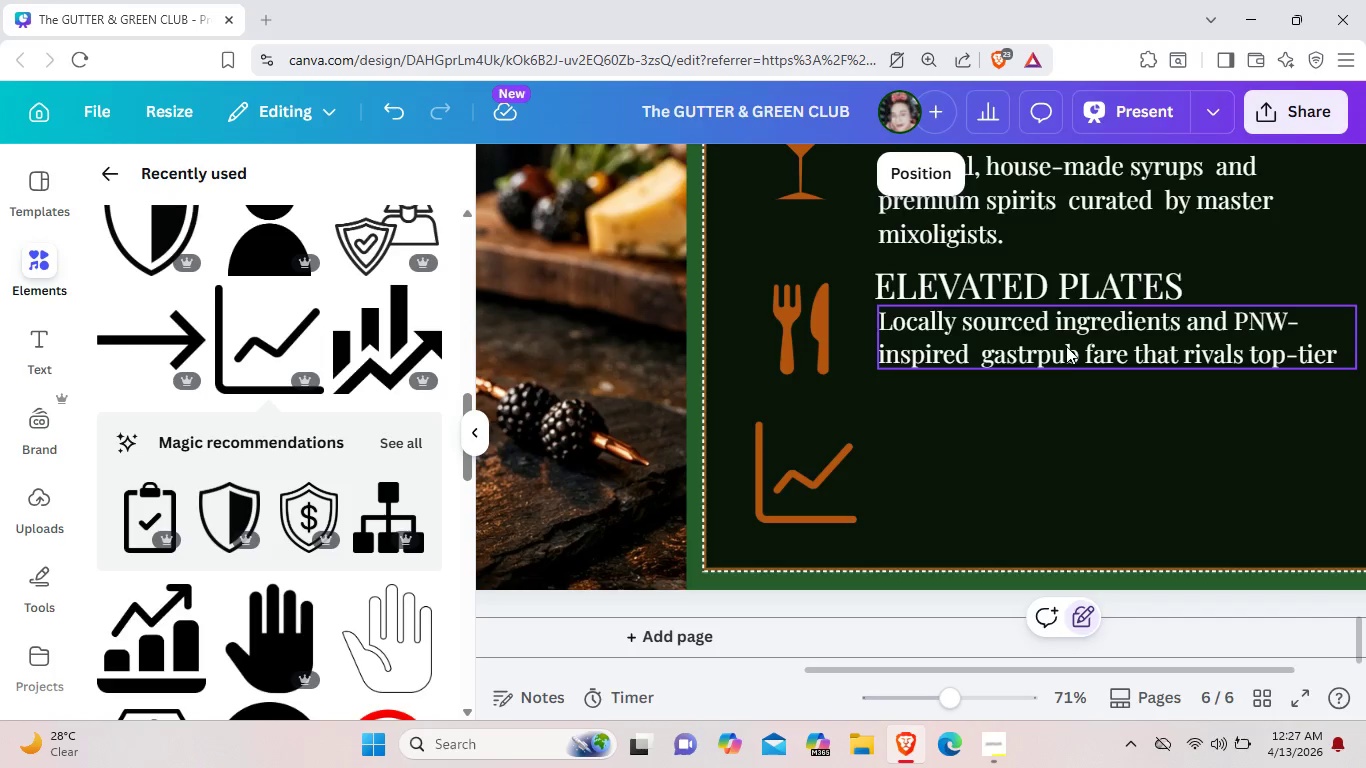 
left_click_drag(start_coordinate=[1066, 346], to_coordinate=[1063, 354])
 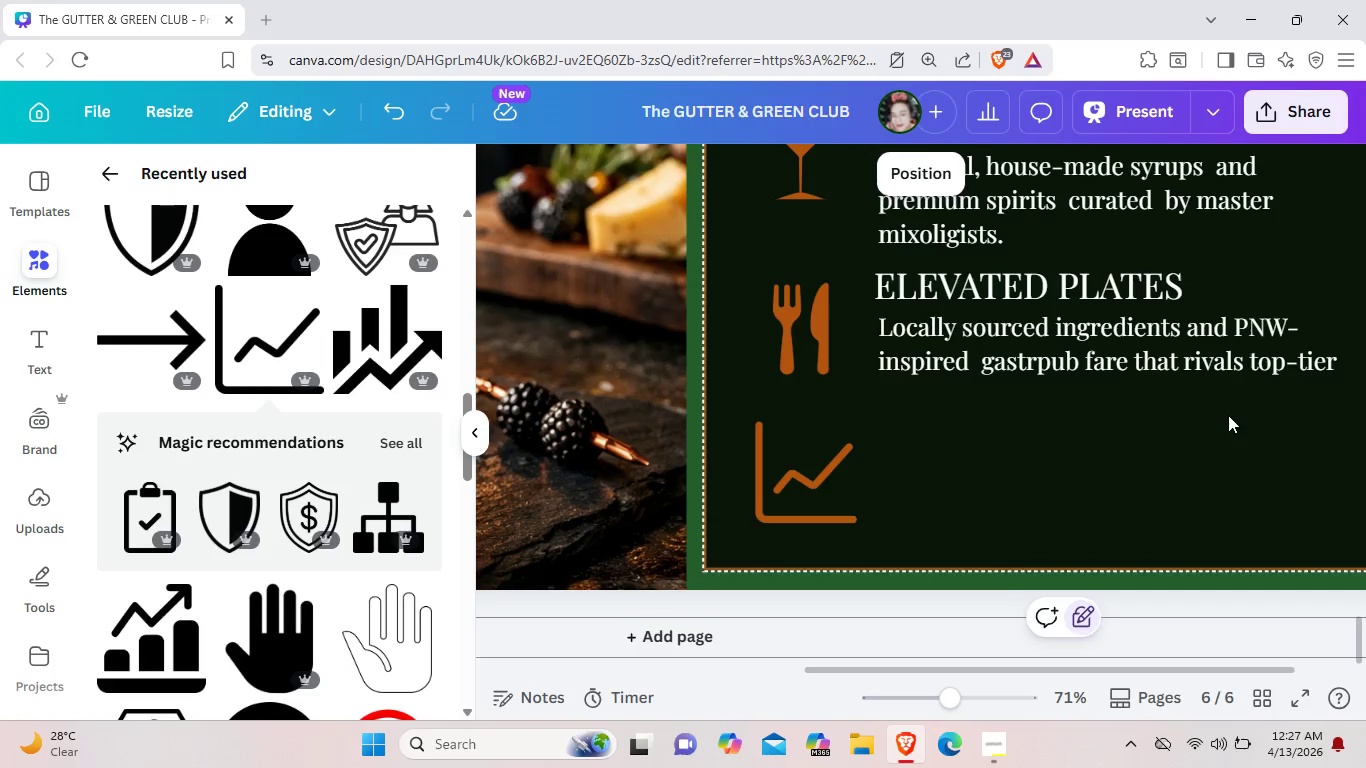 
scroll: coordinate [1228, 415], scroll_direction: up, amount: 1.0
 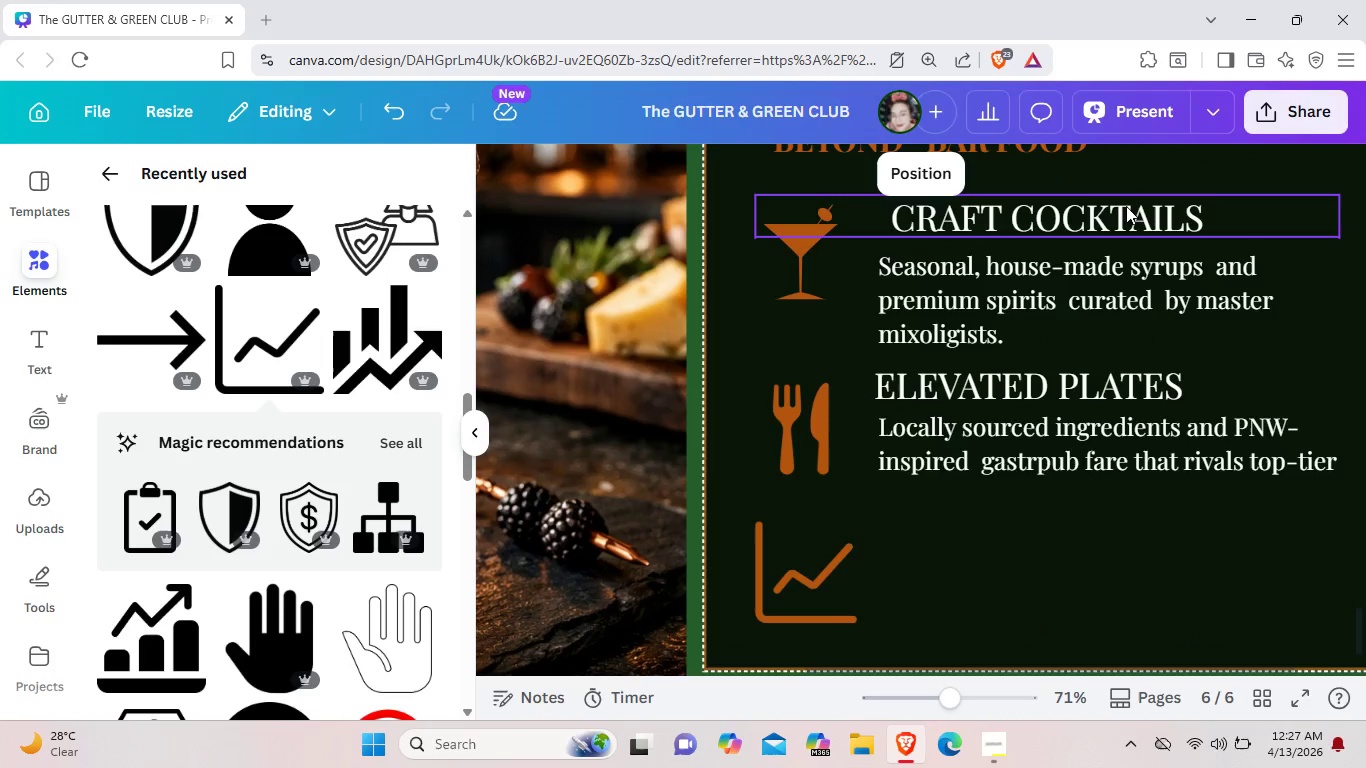 
left_click_drag(start_coordinate=[1125, 207], to_coordinate=[1105, 212])
 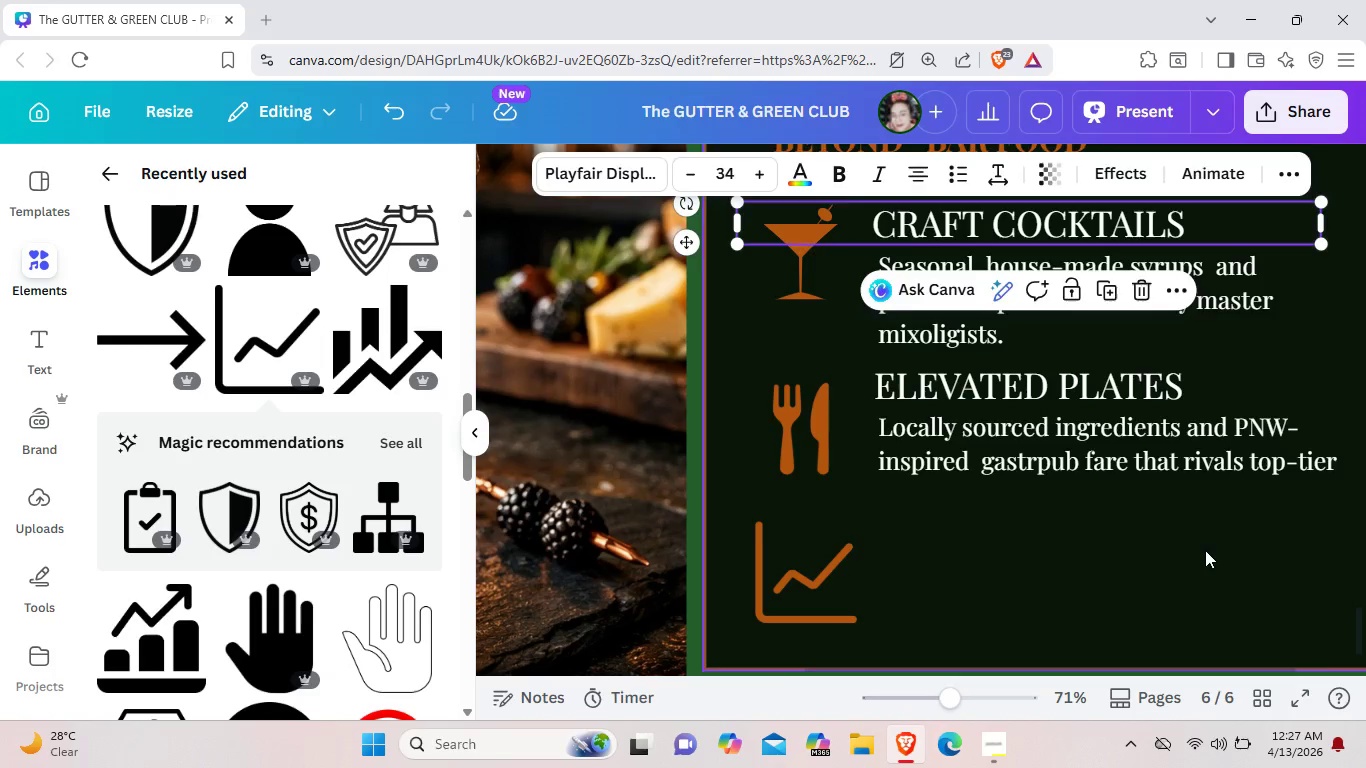 
left_click([1205, 550])
 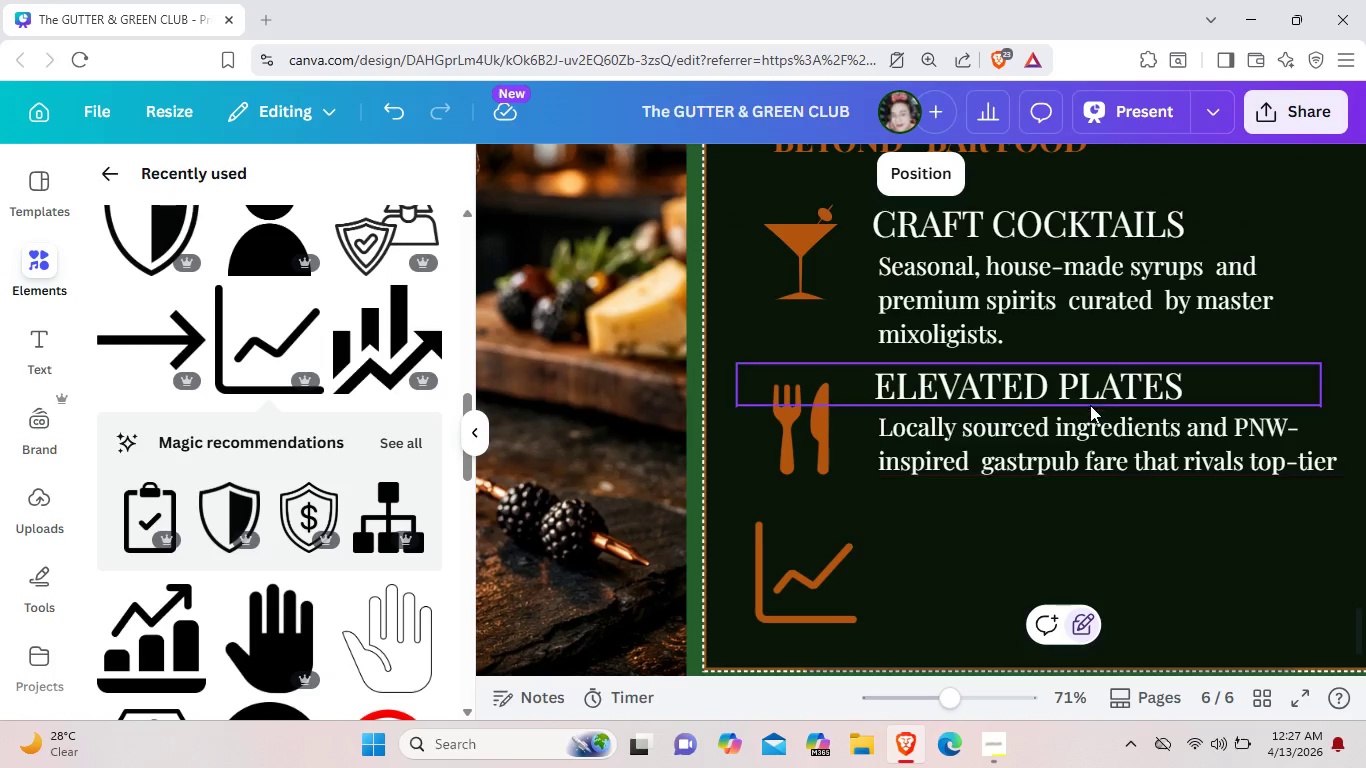 
left_click([1095, 399])
 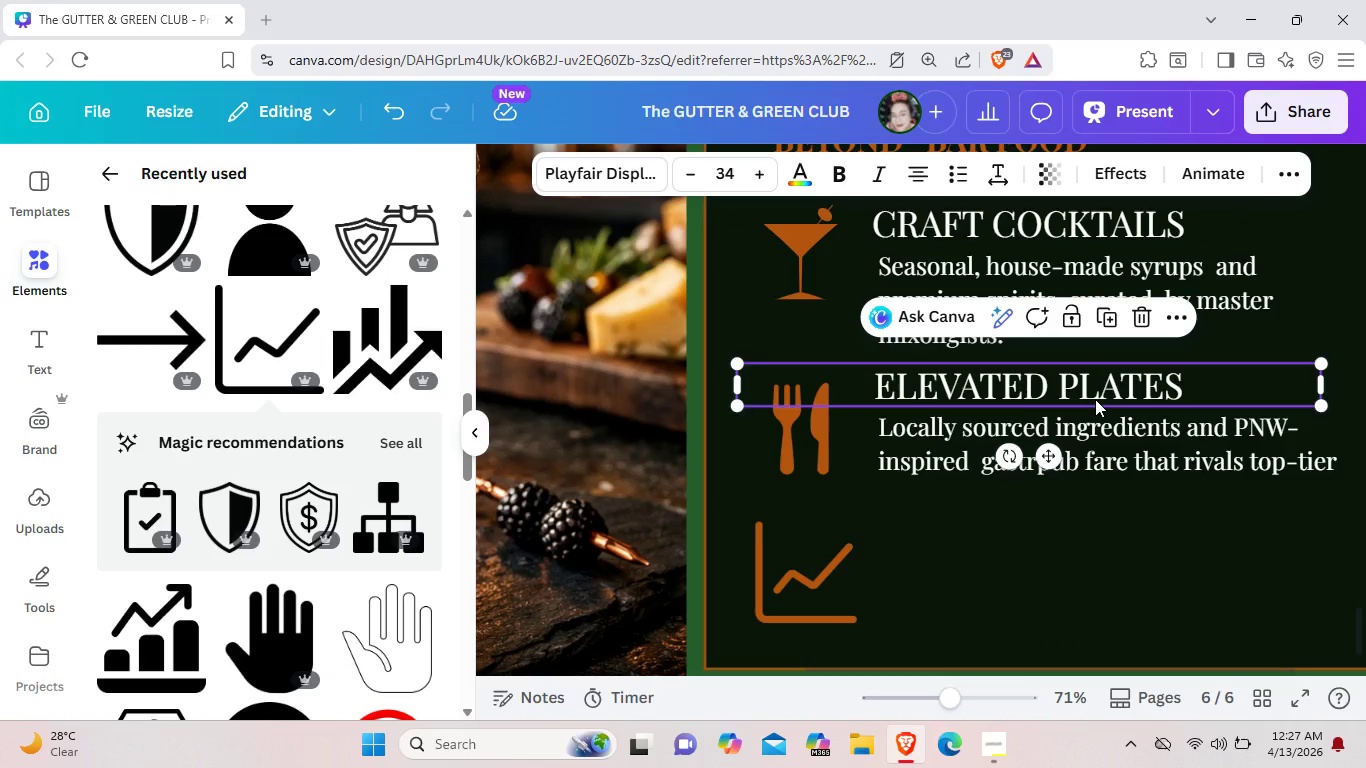 
key(Control+C)
 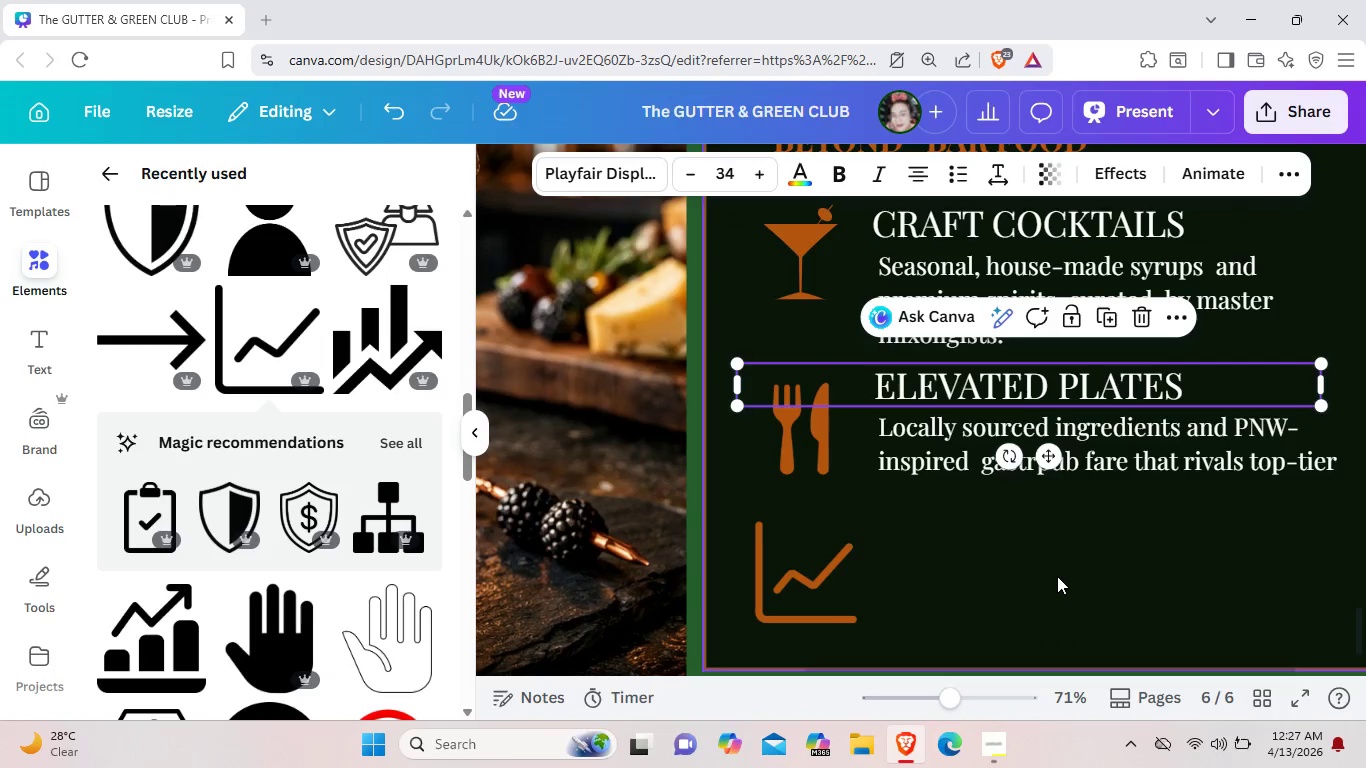 
left_click([1057, 576])
 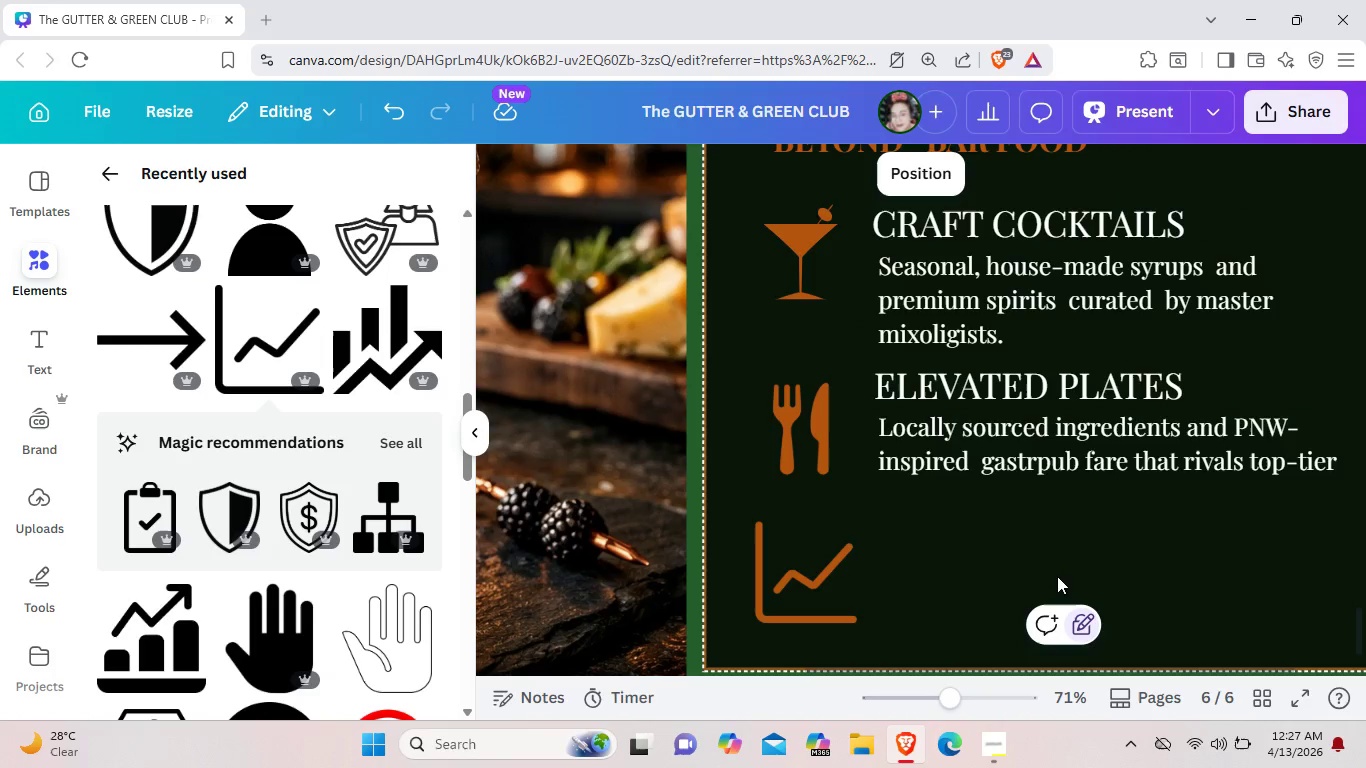 
key(Control+V)
 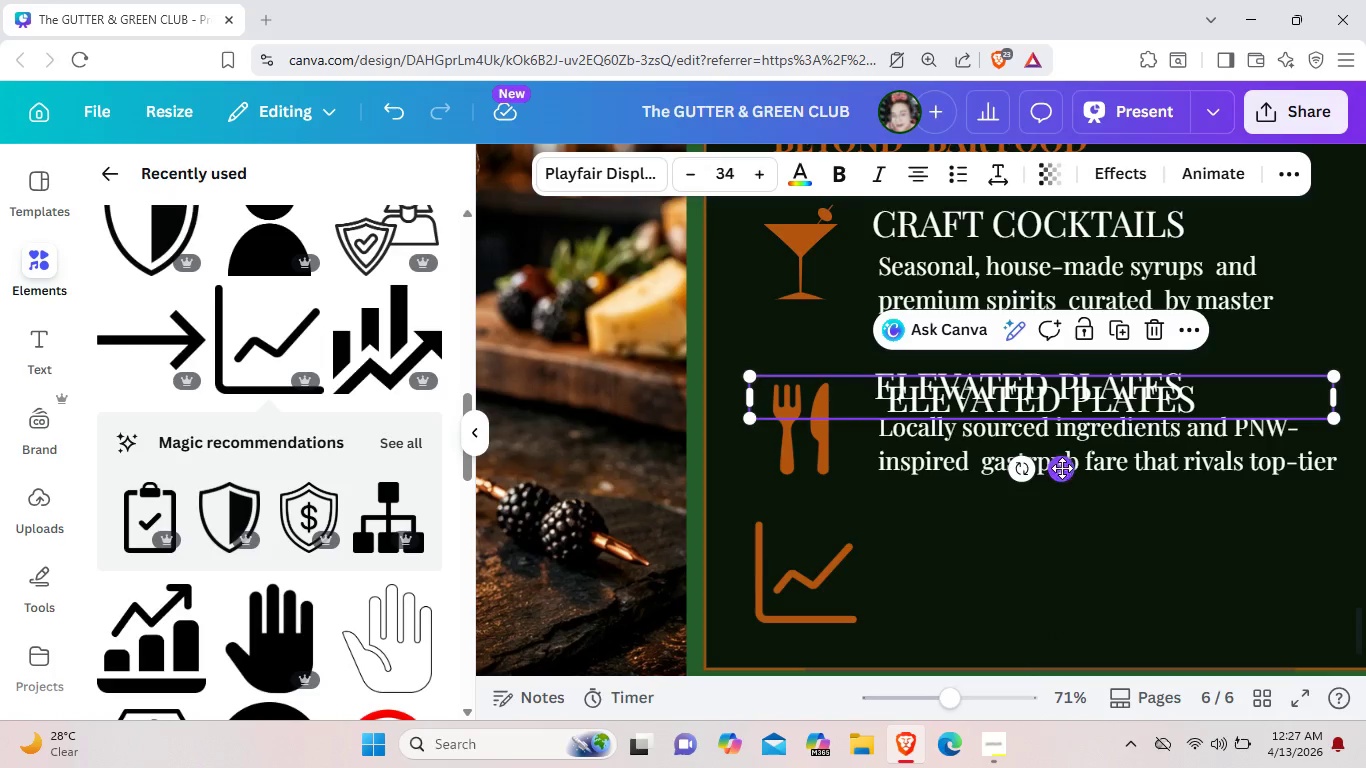 
left_click_drag(start_coordinate=[1064, 468], to_coordinate=[1058, 582])
 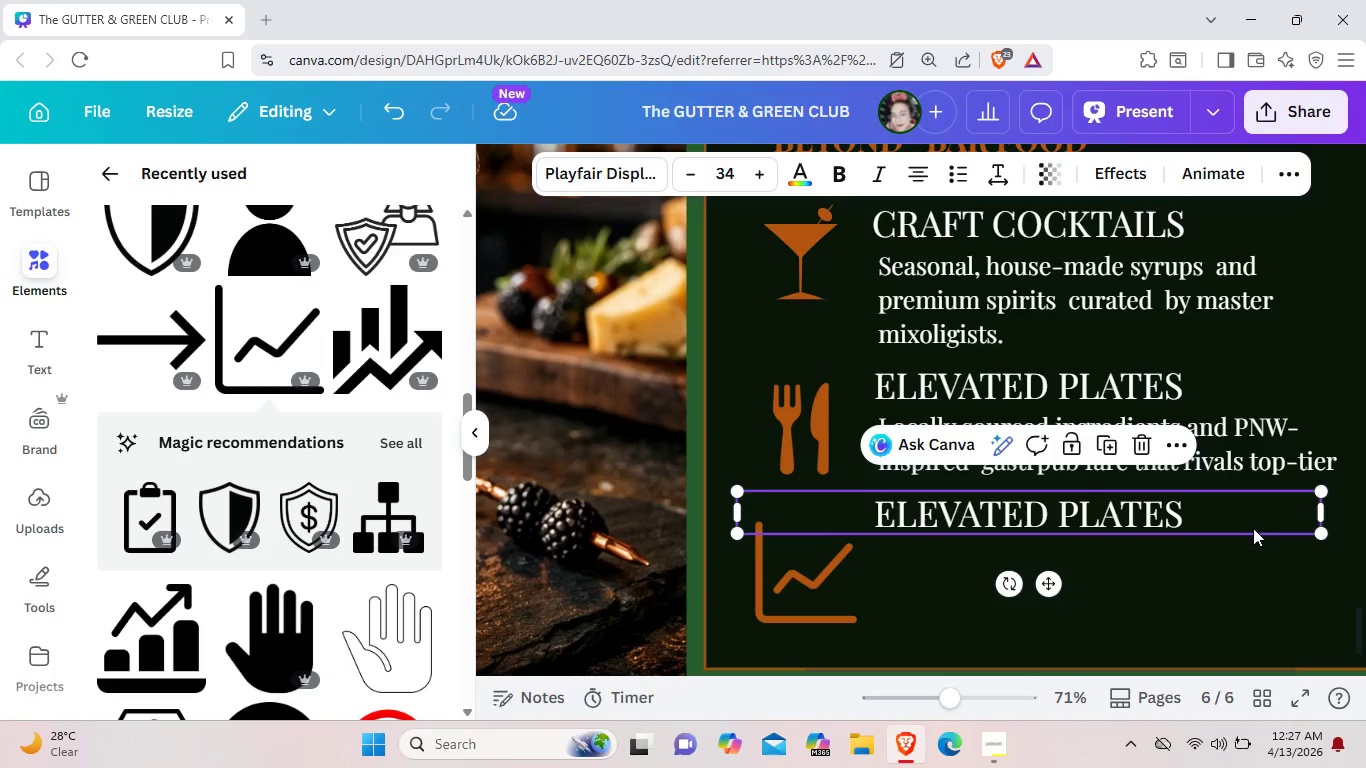 
left_click([1253, 528])
 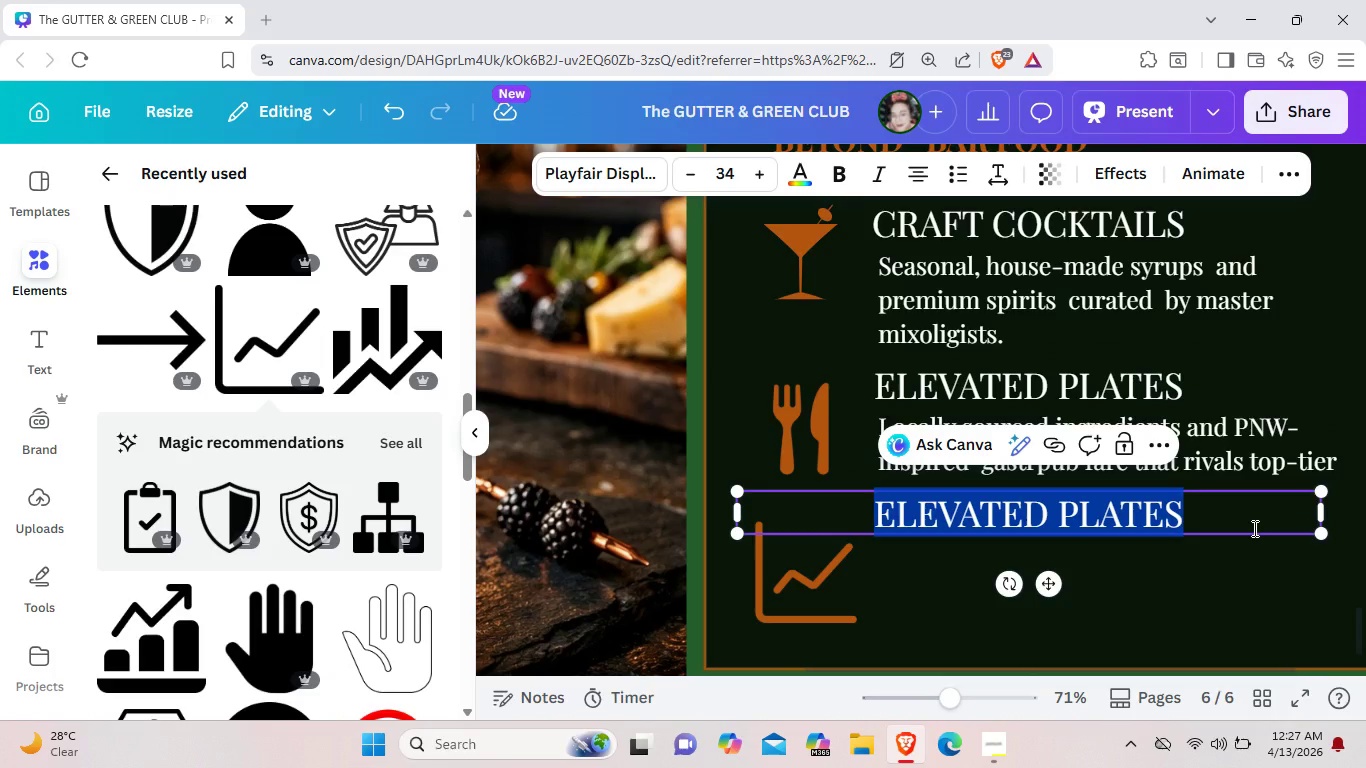 
key(Backspace)
type(re)
key(Backspace)
key(Backspace)
type(REVENUE IMPACT)
 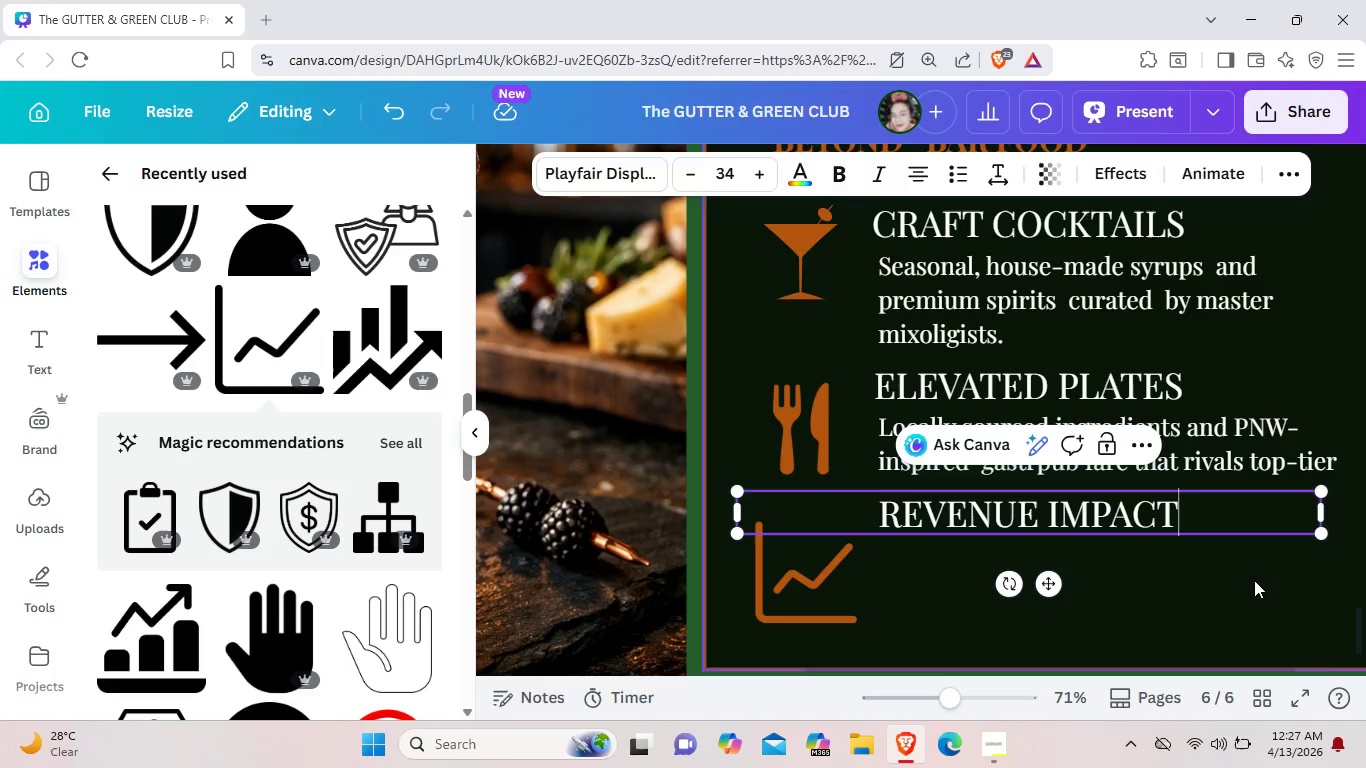 
left_click([1254, 580])